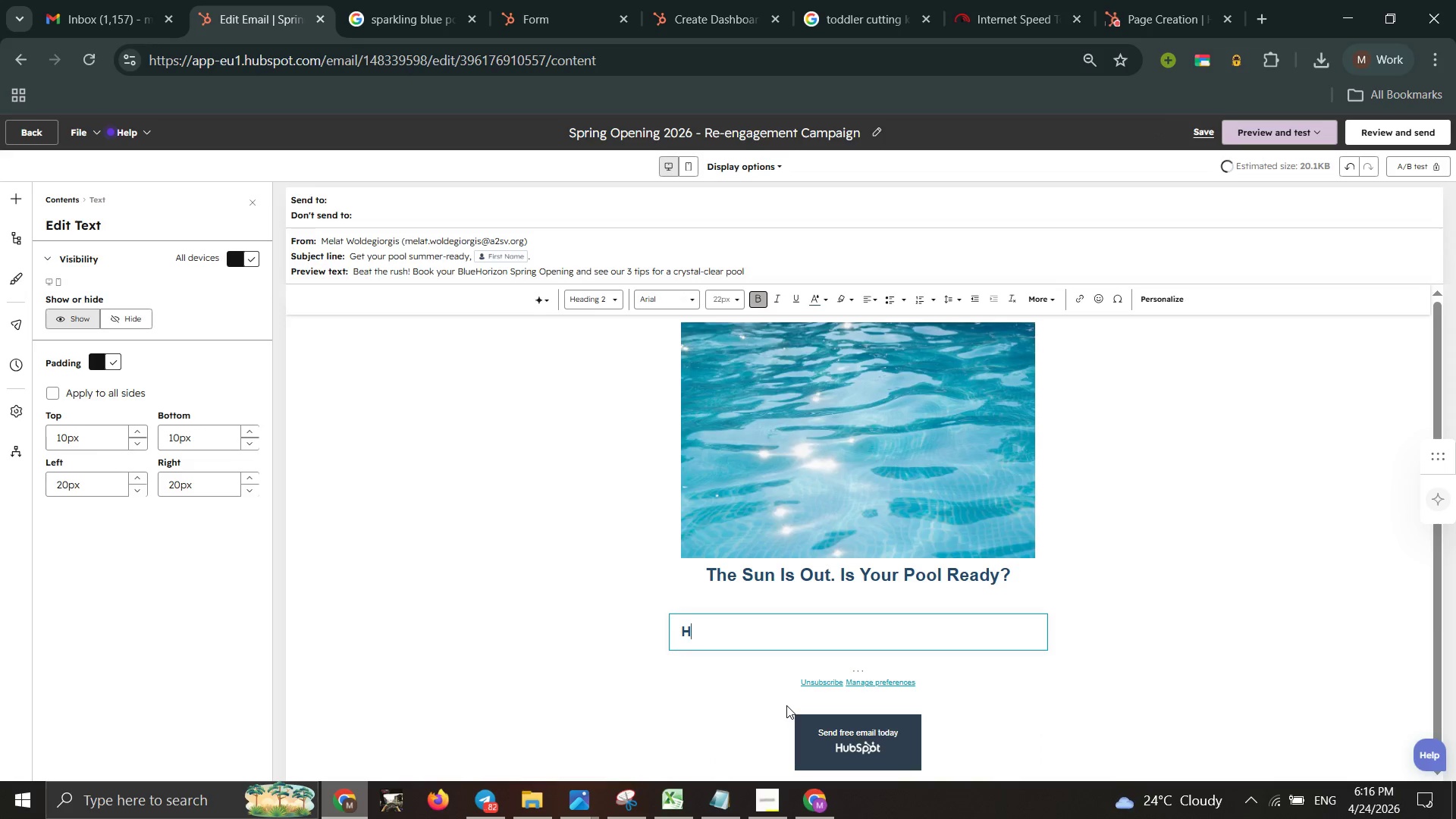 
key(CapsLock)
 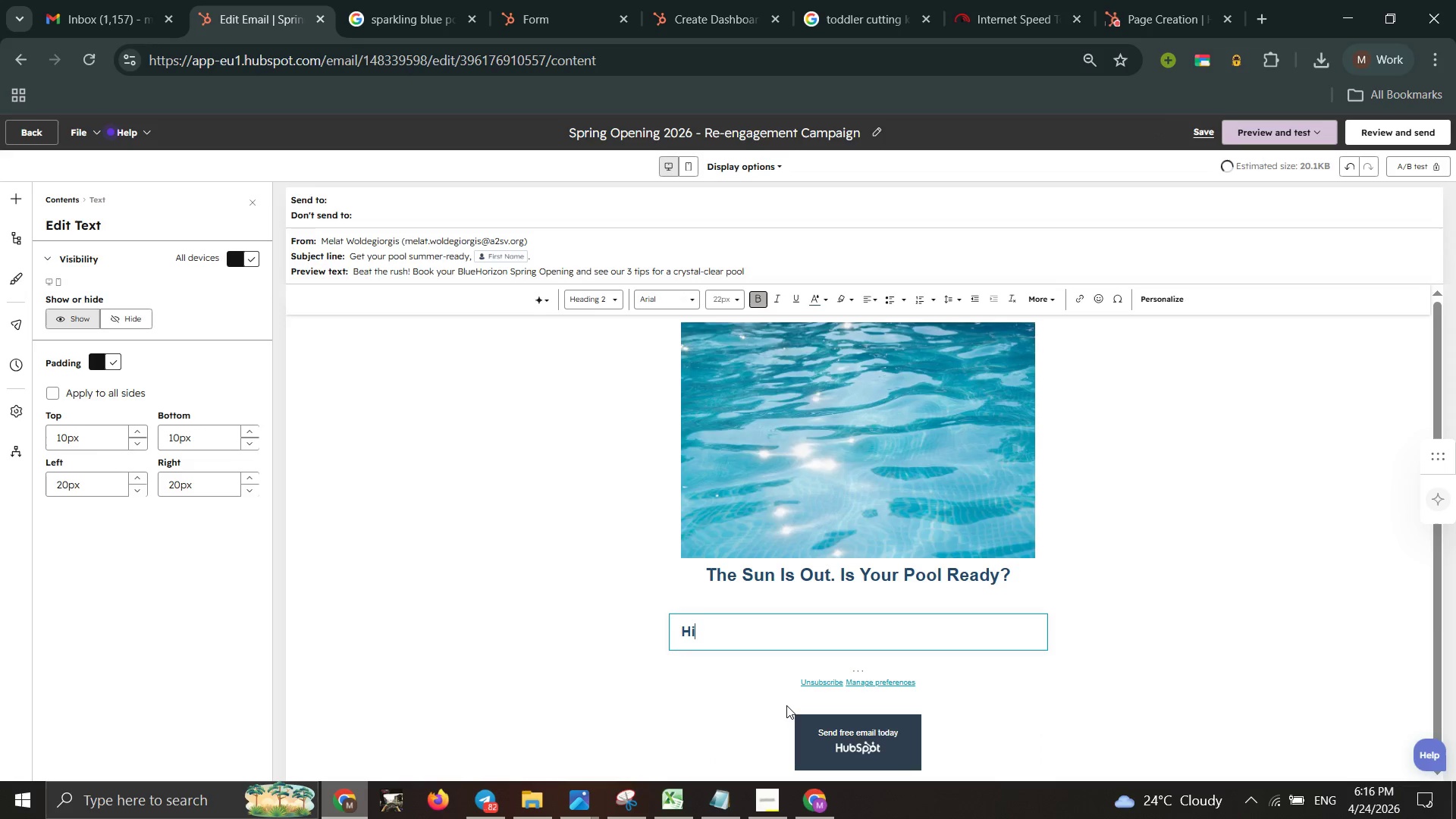 
key(I)
 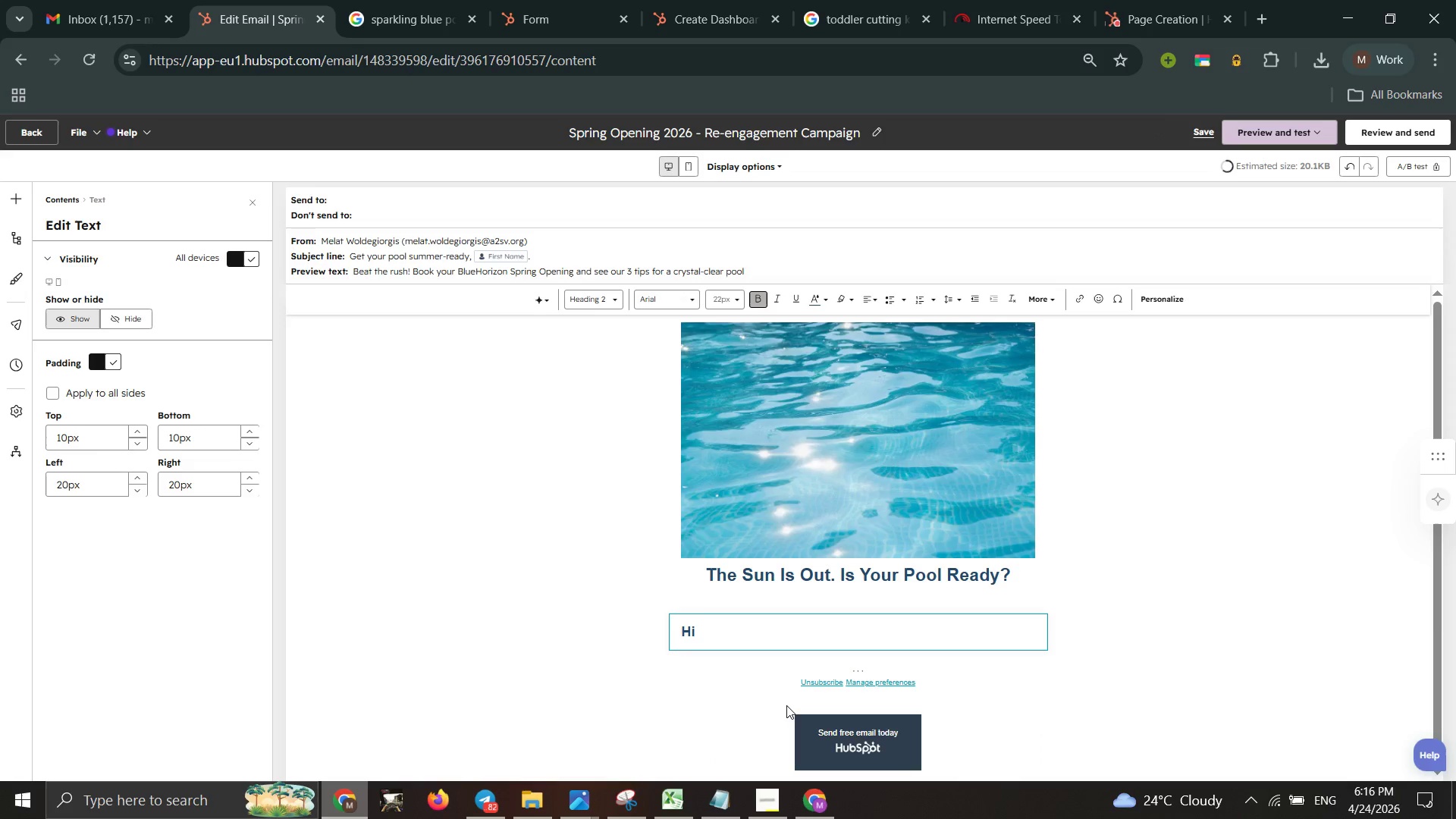 
key(Space)
 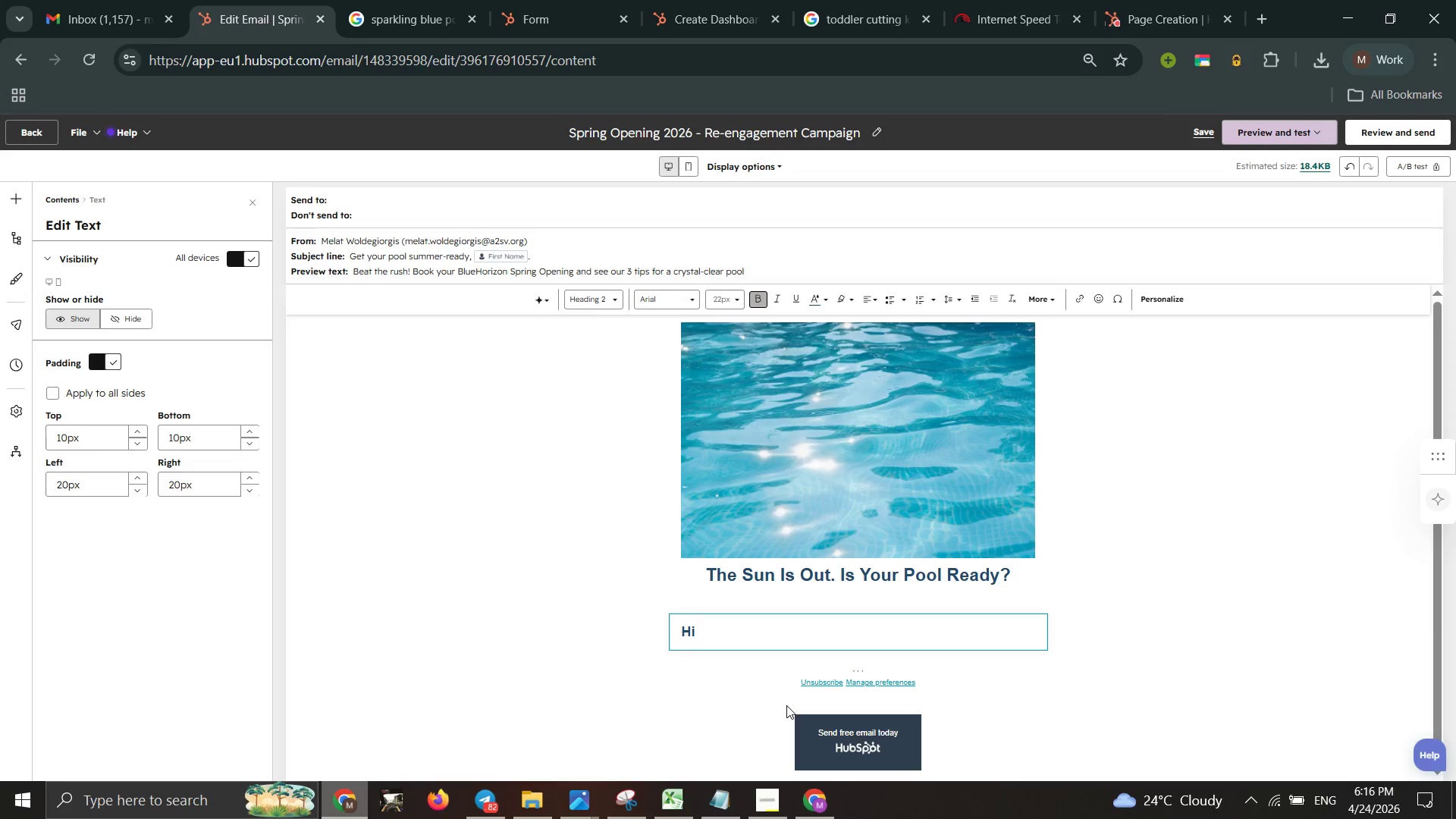 
key(Backspace)
 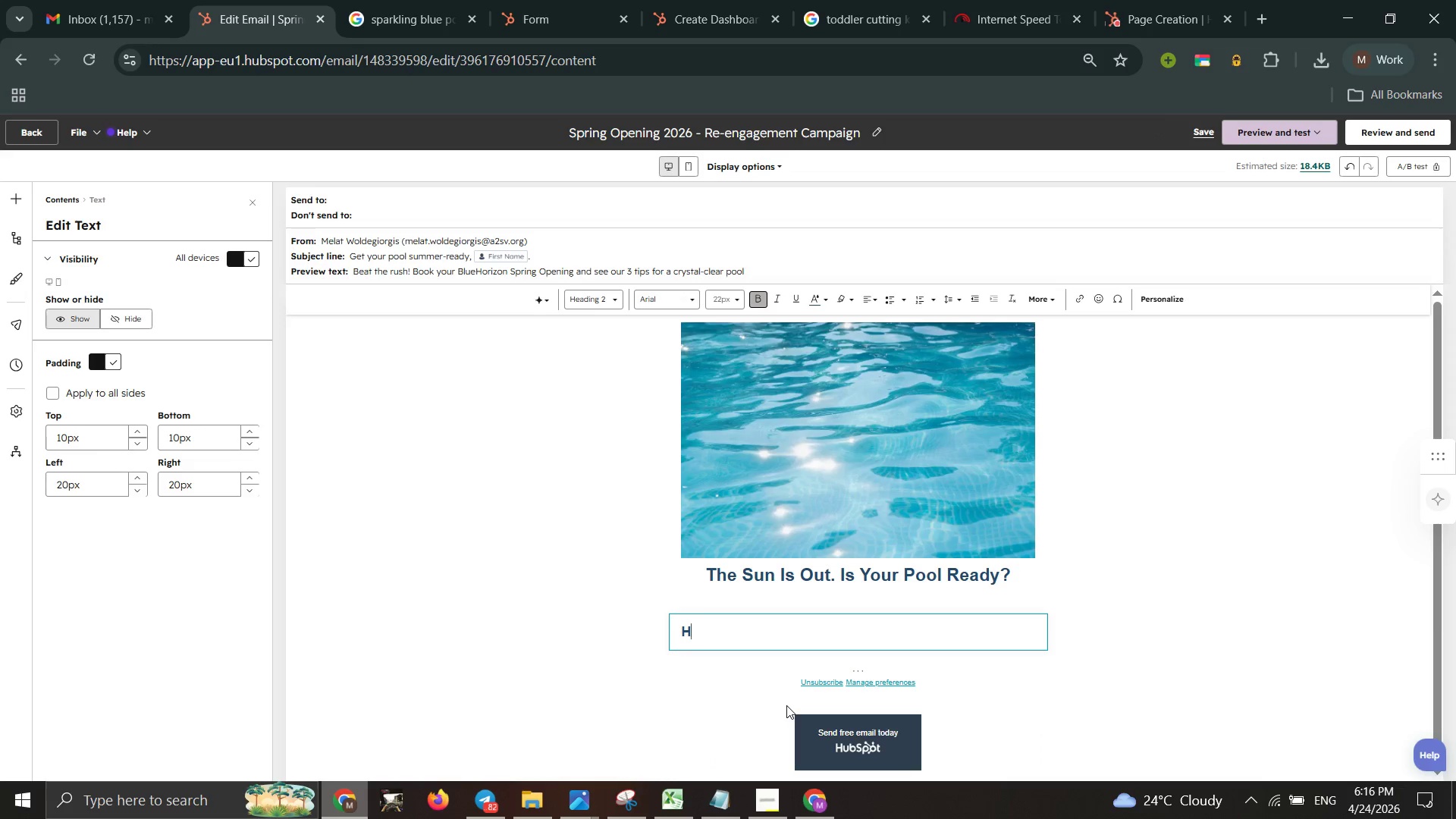 
key(Backspace)
 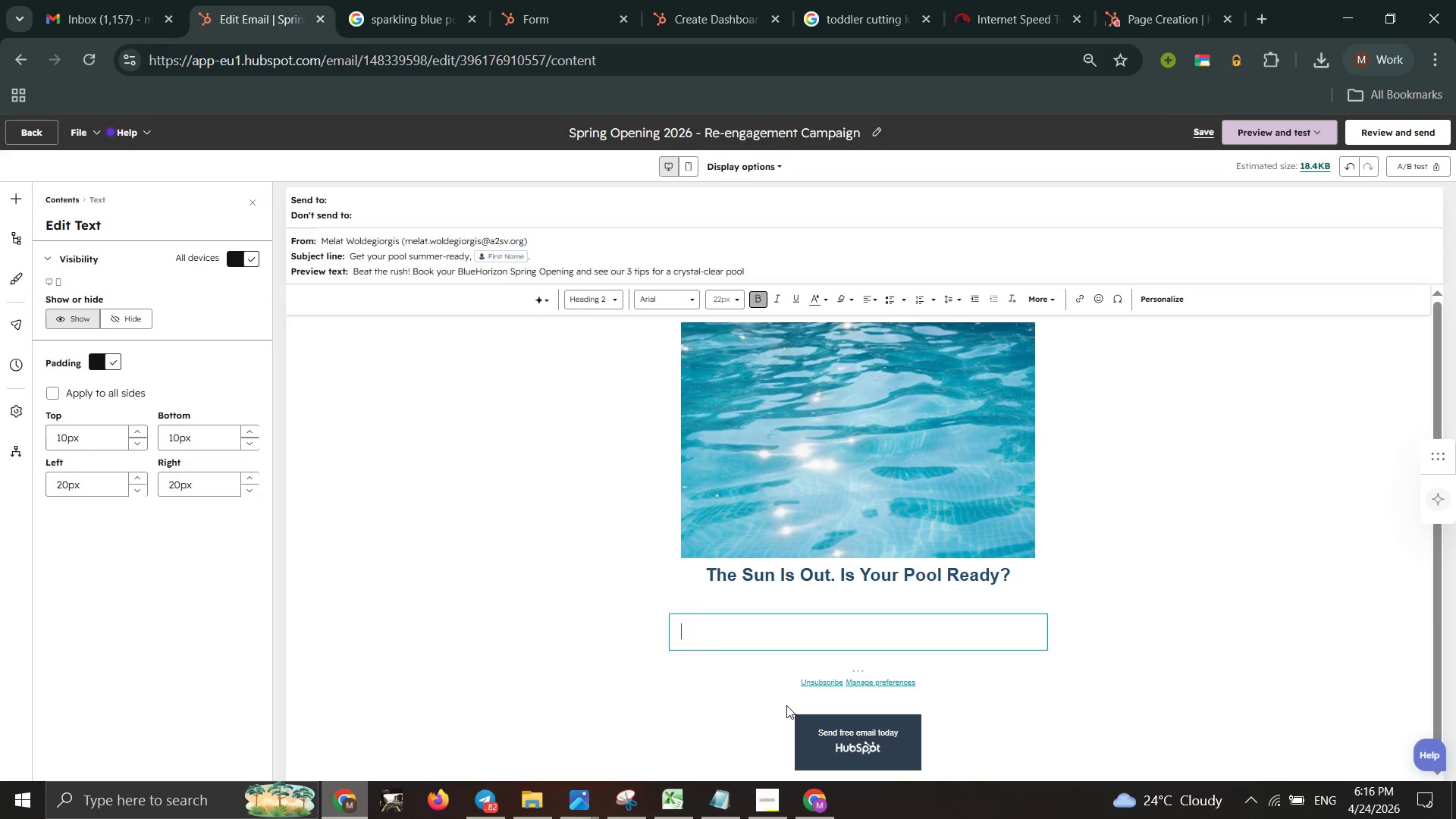 
key(Backspace)
 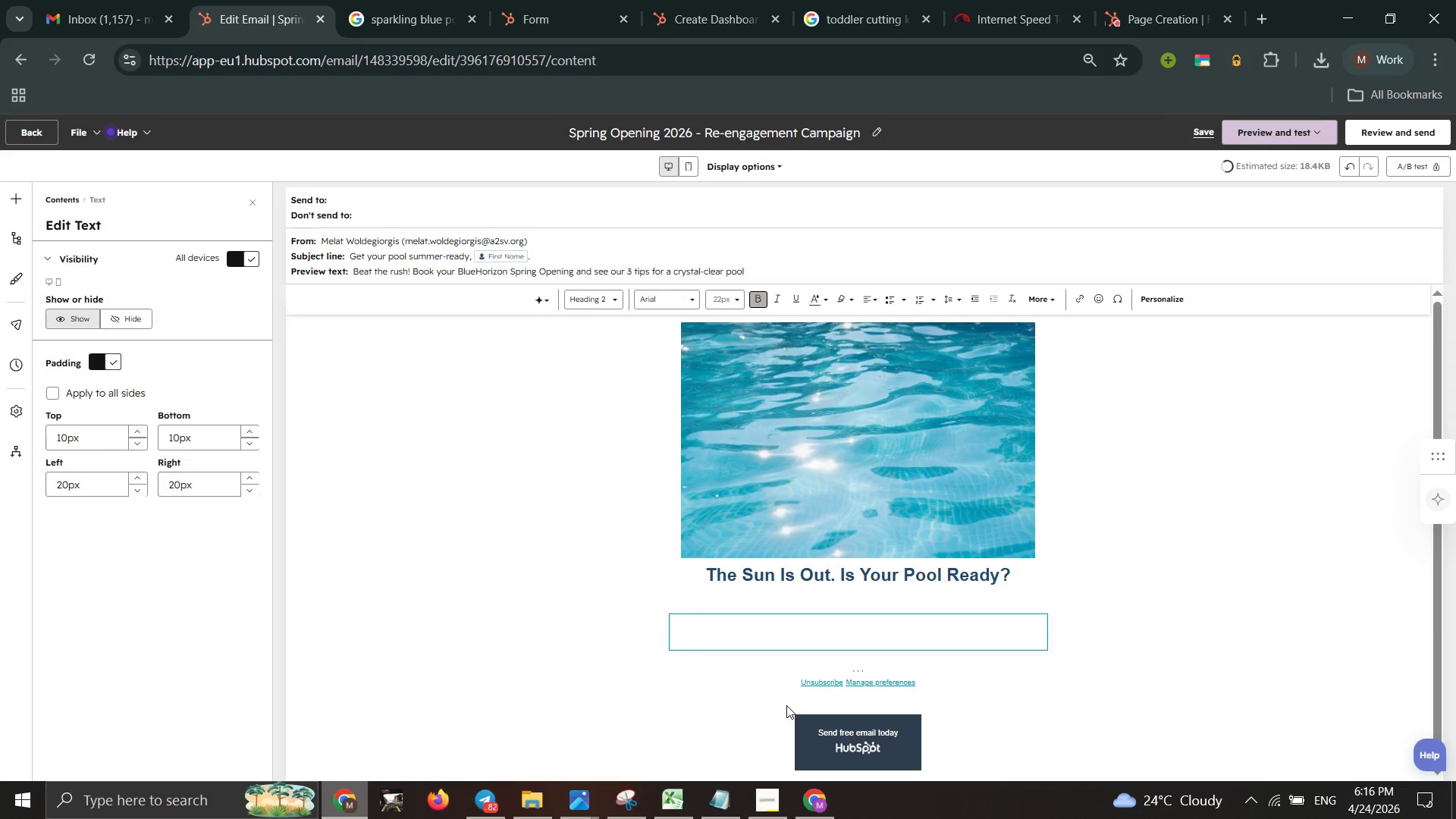 
key(Control+B)
 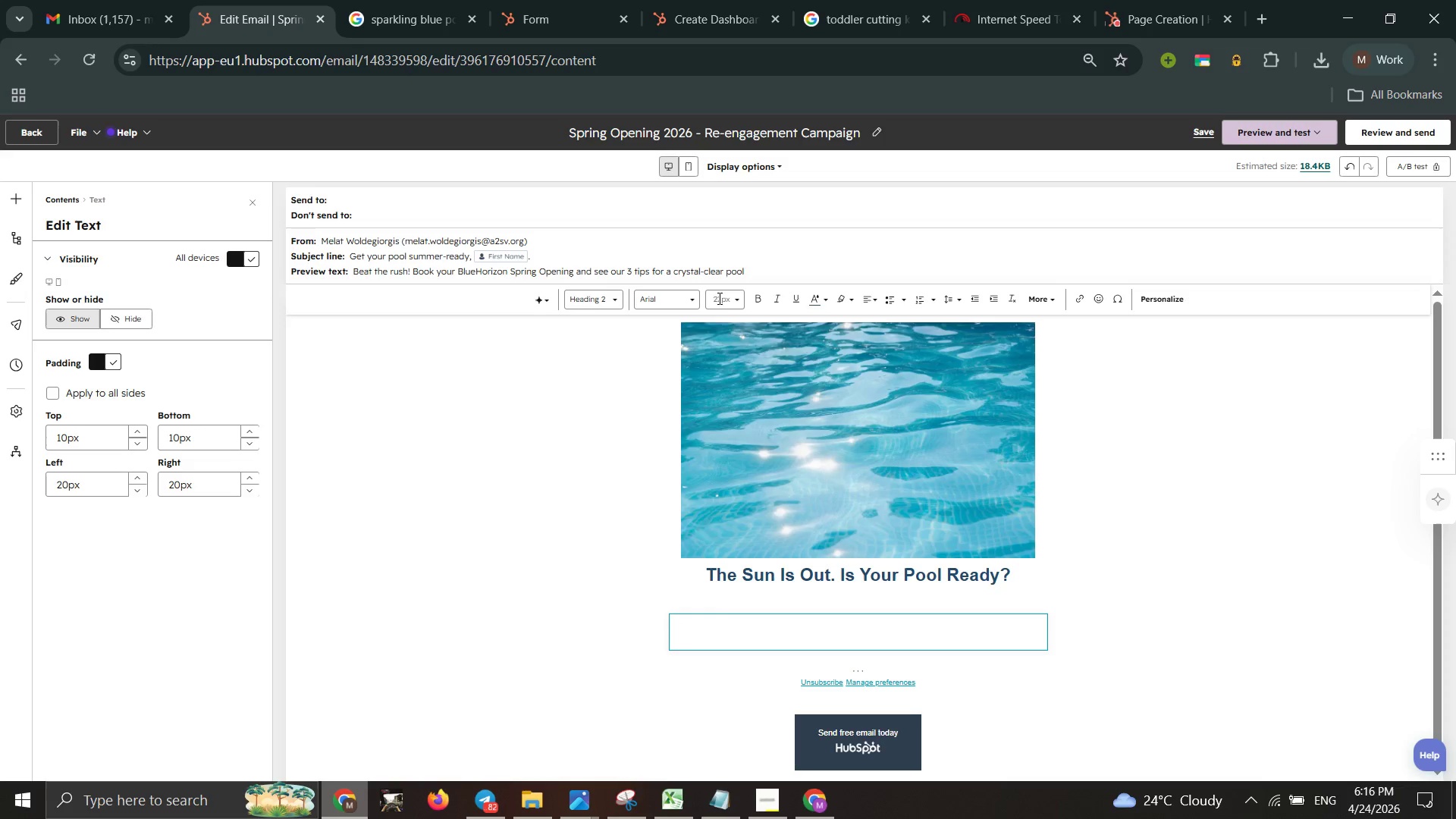 
left_click([721, 303])
 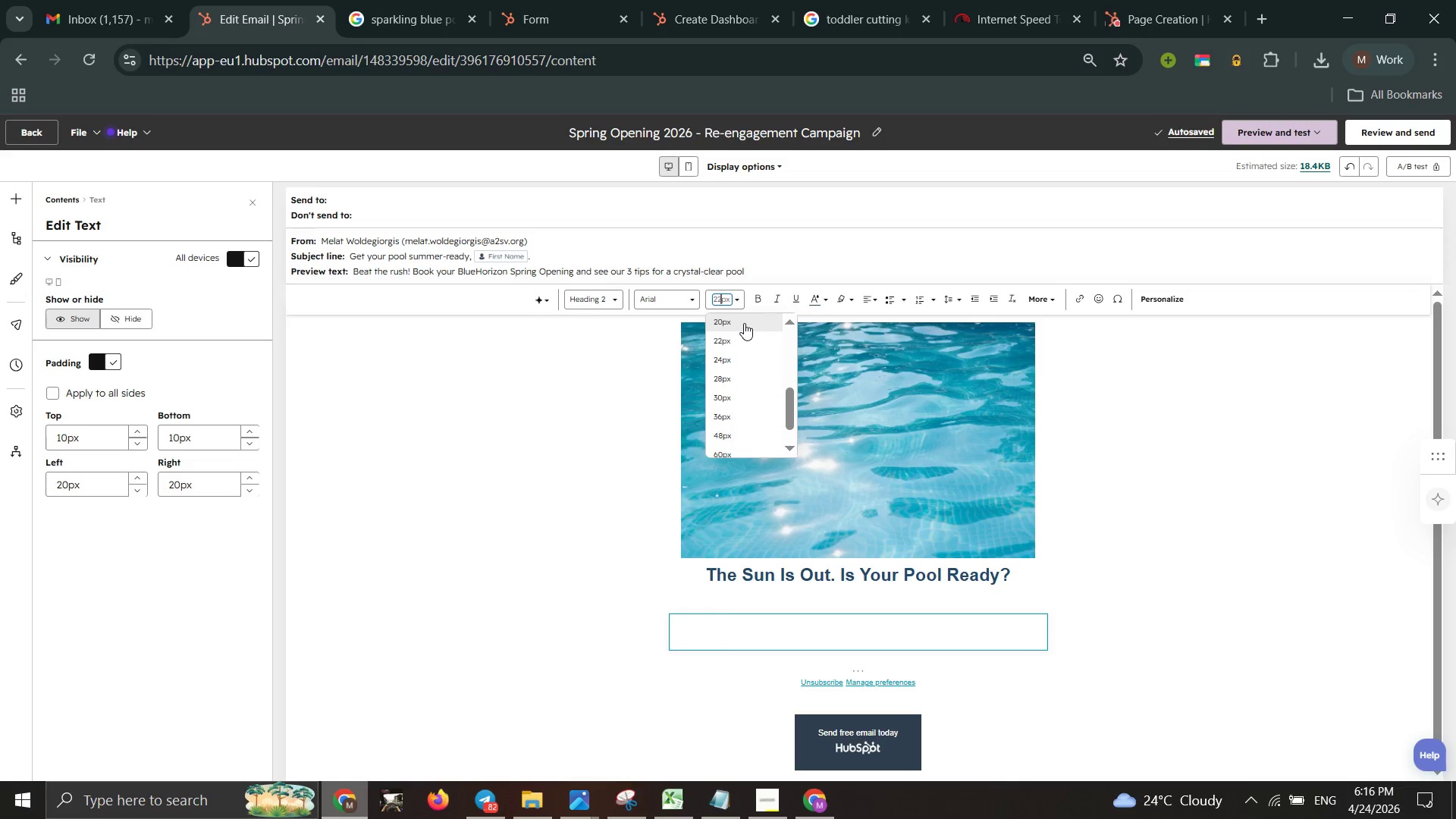 
scroll: coordinate [745, 322], scroll_direction: none, amount: 0.0
 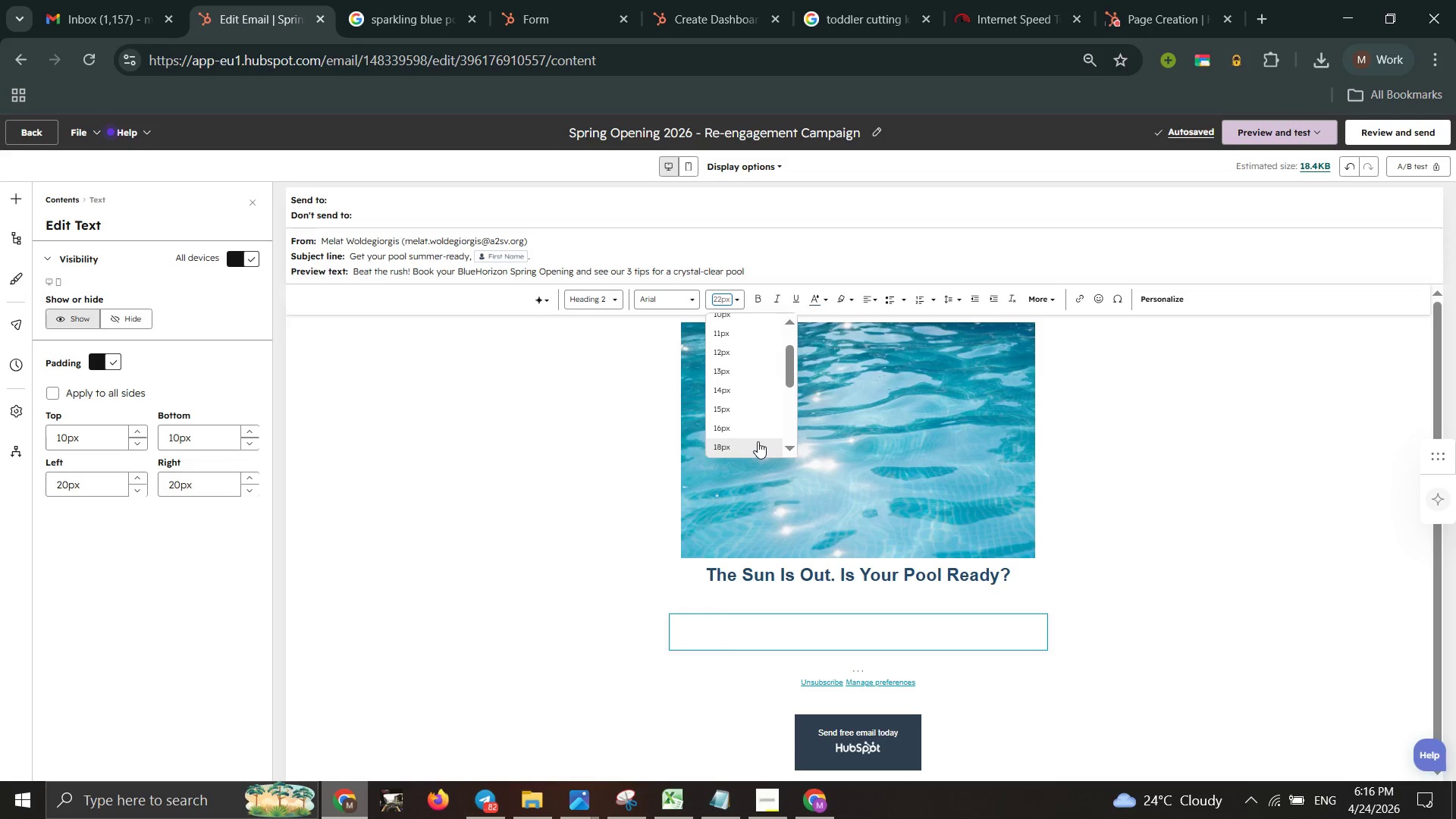 
left_click([756, 441])
 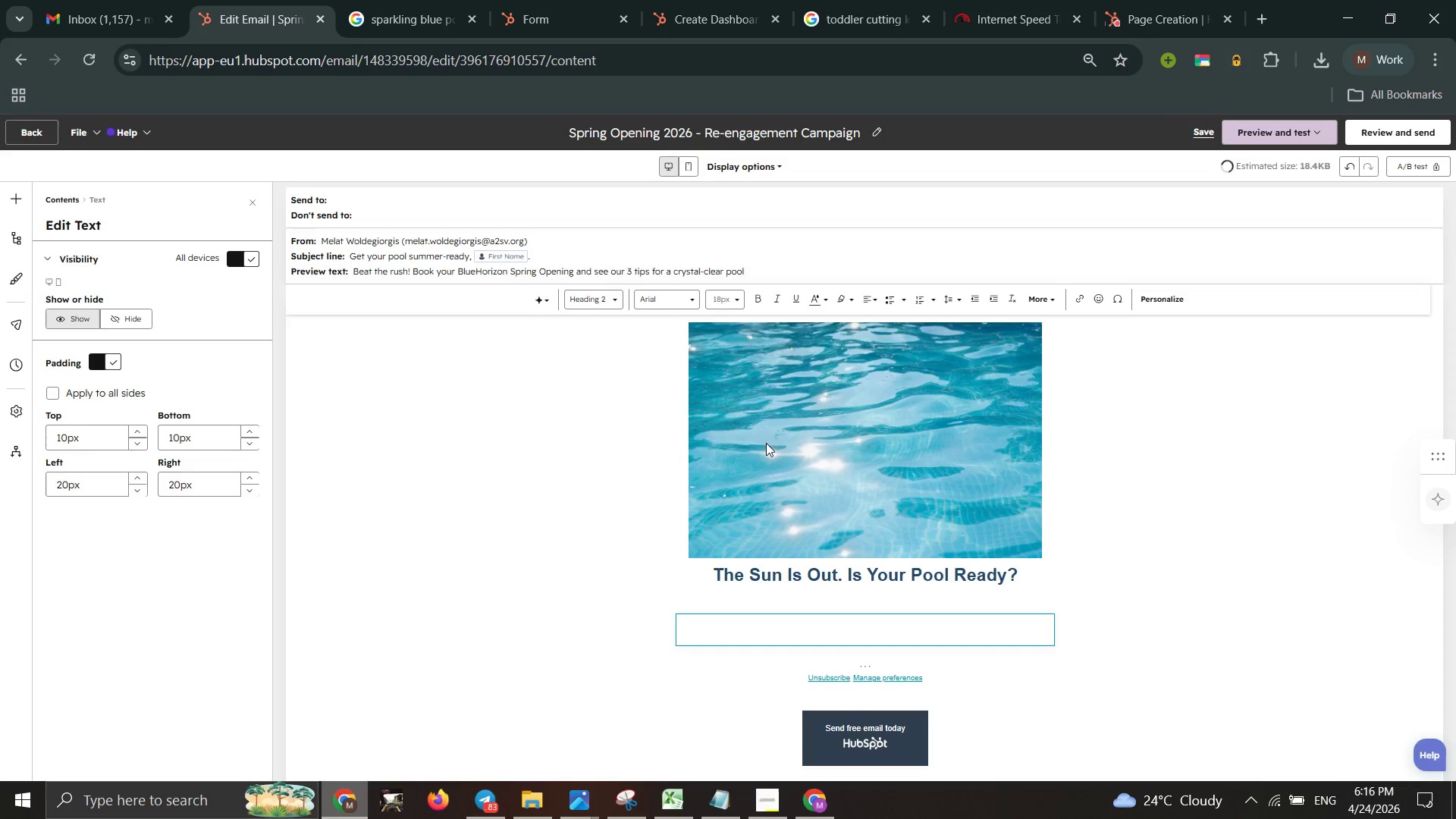 
key(CapsLock)
 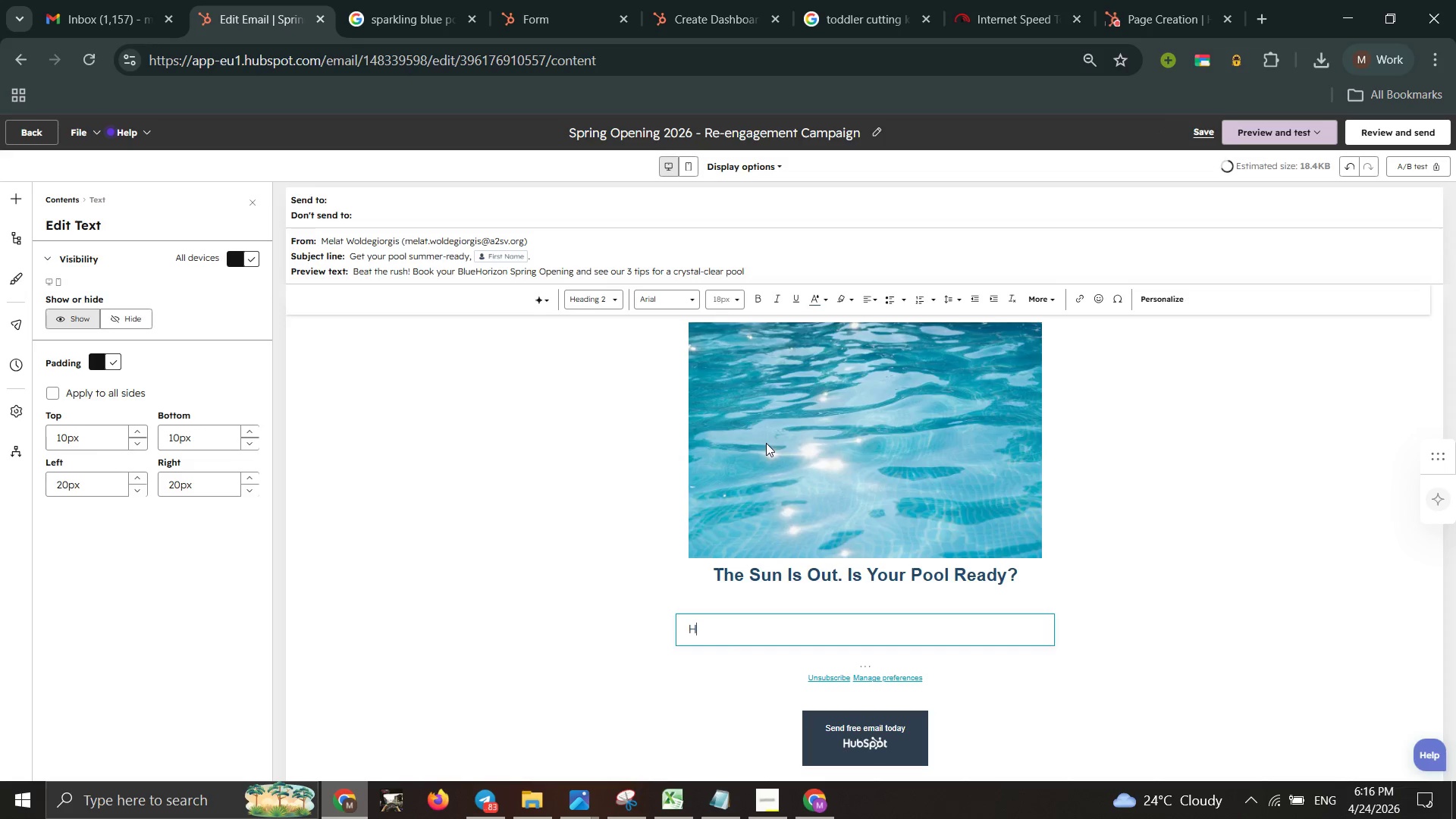 
key(H)
 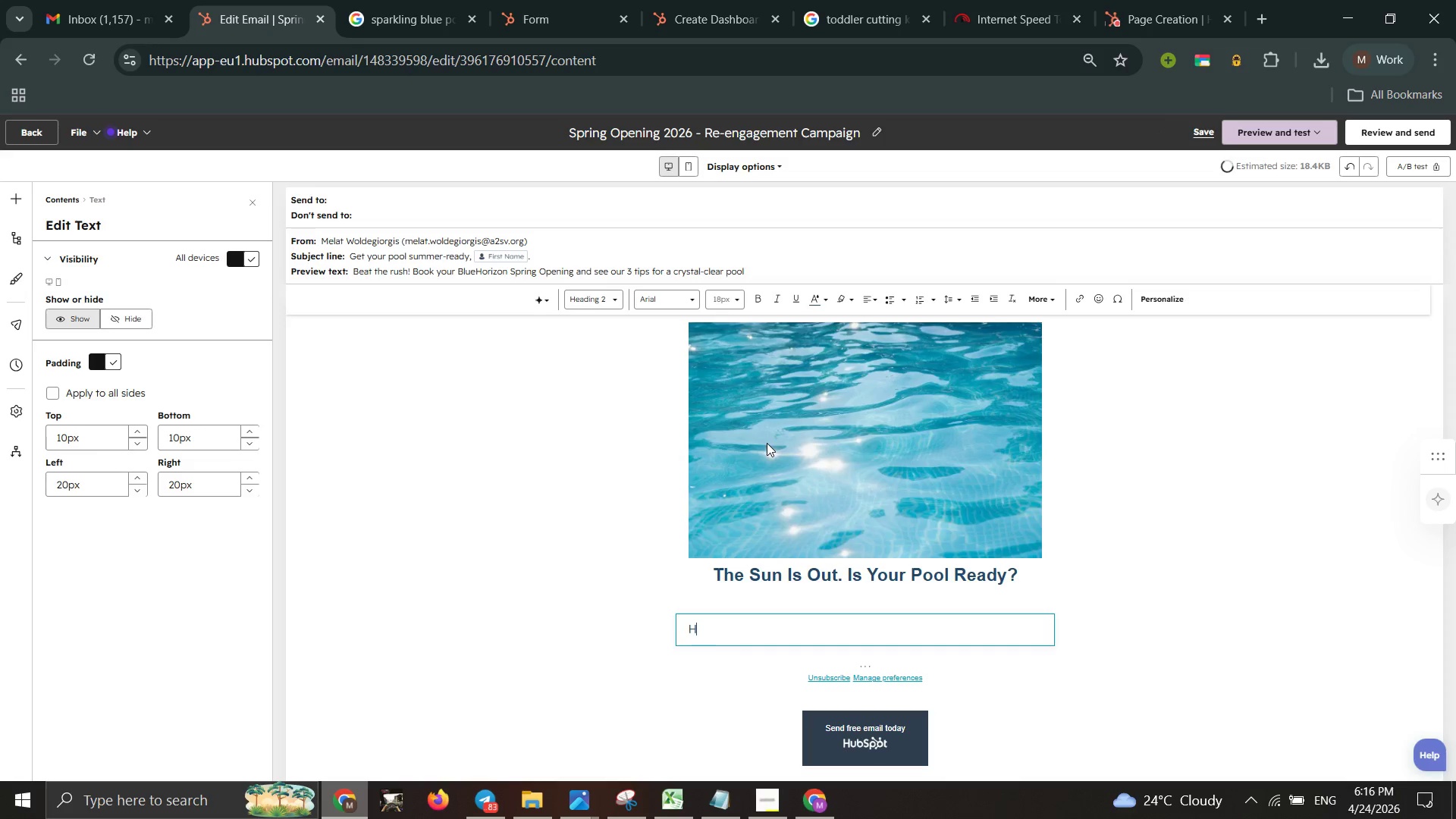 
key(CapsLock)
 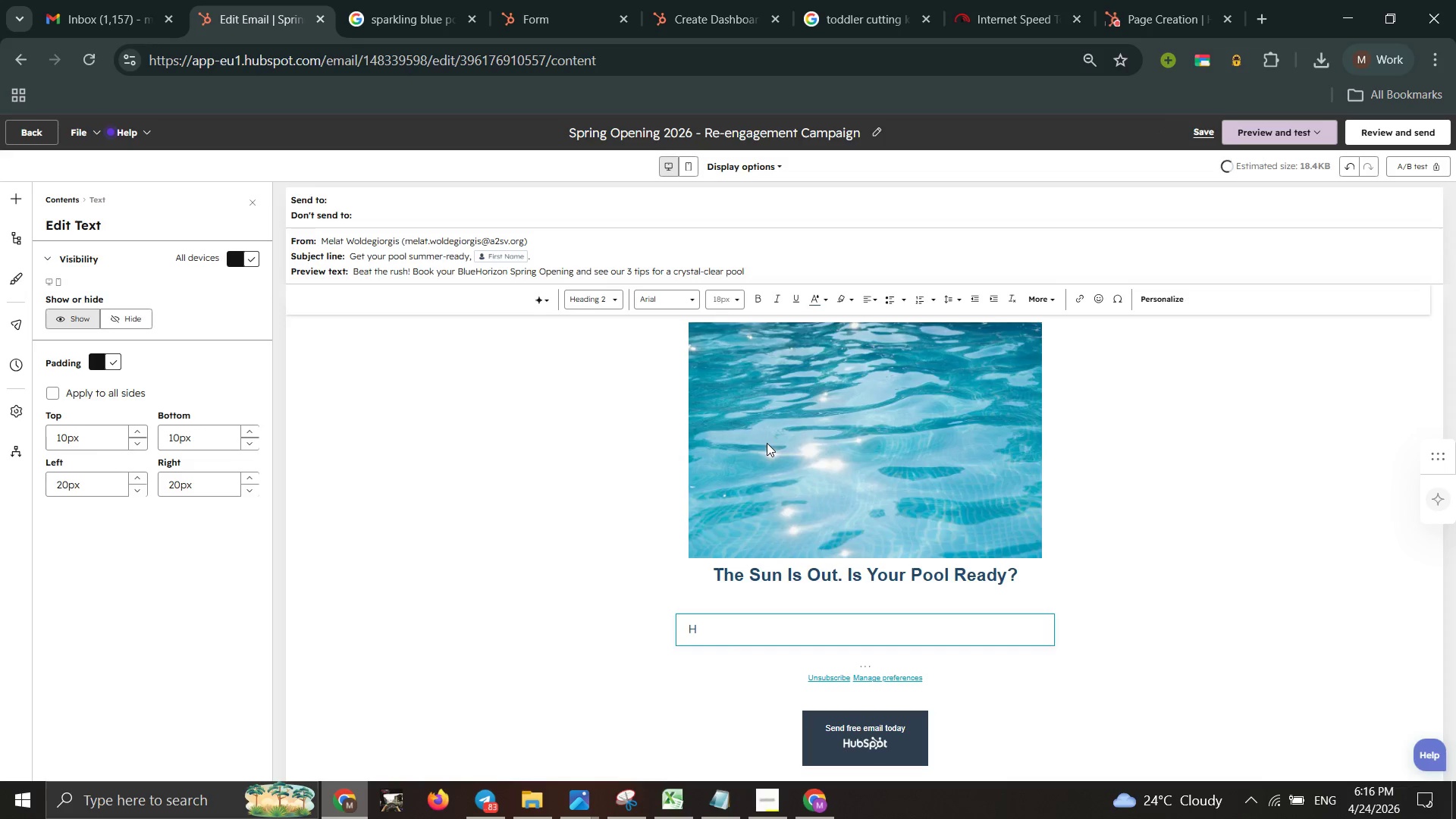 
key(I)
 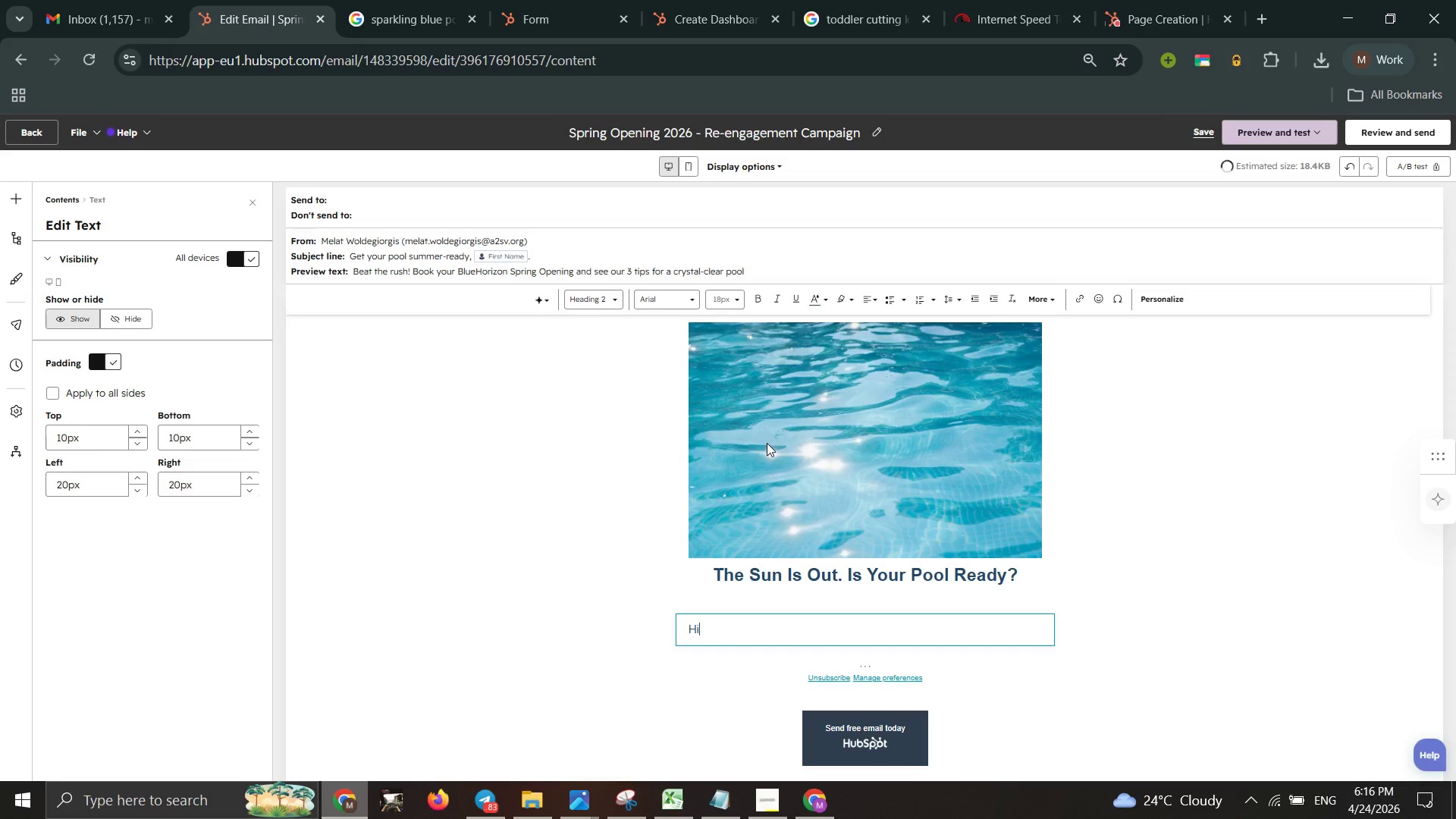 
key(Space)
 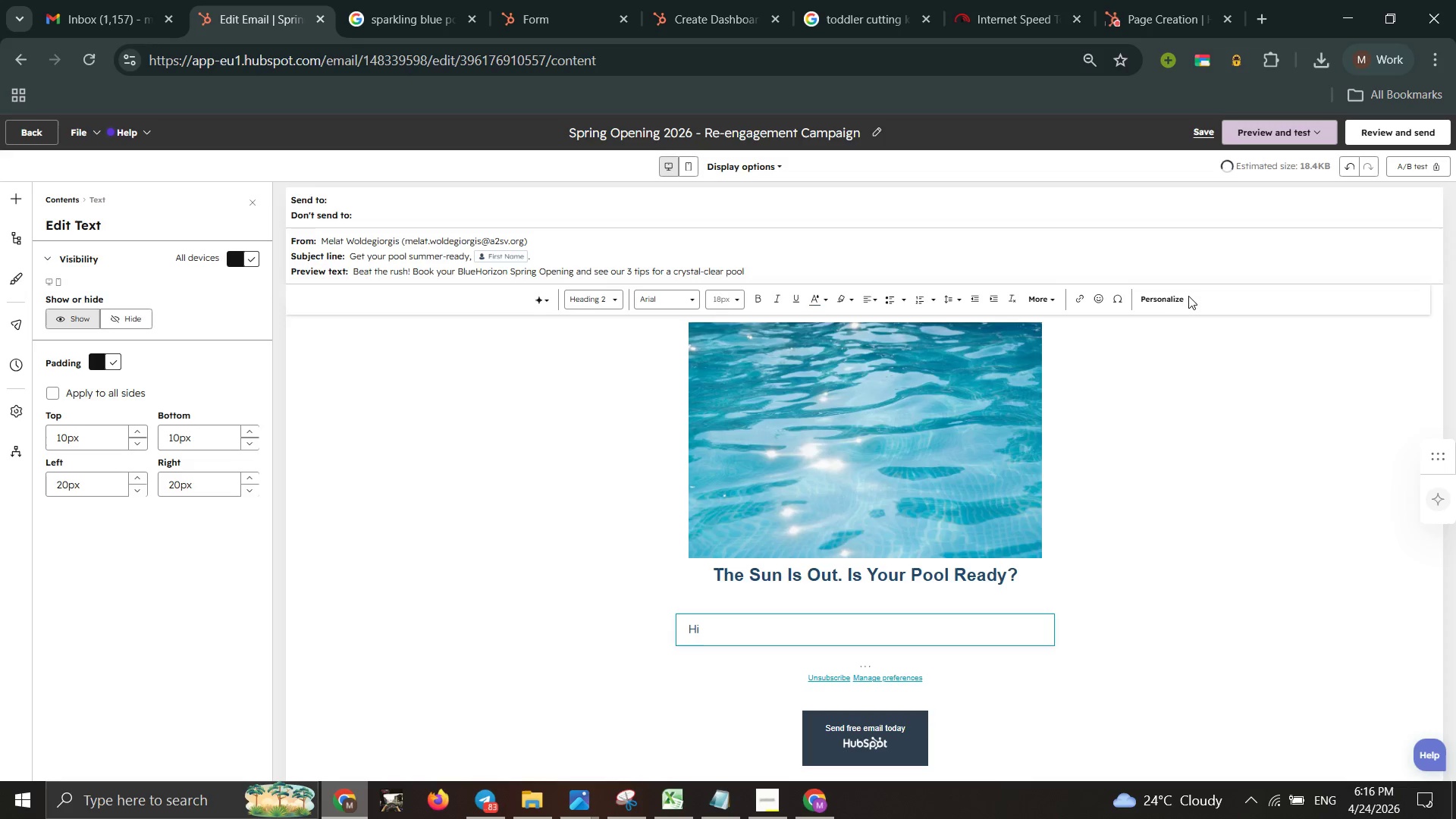 
left_click([1165, 301])
 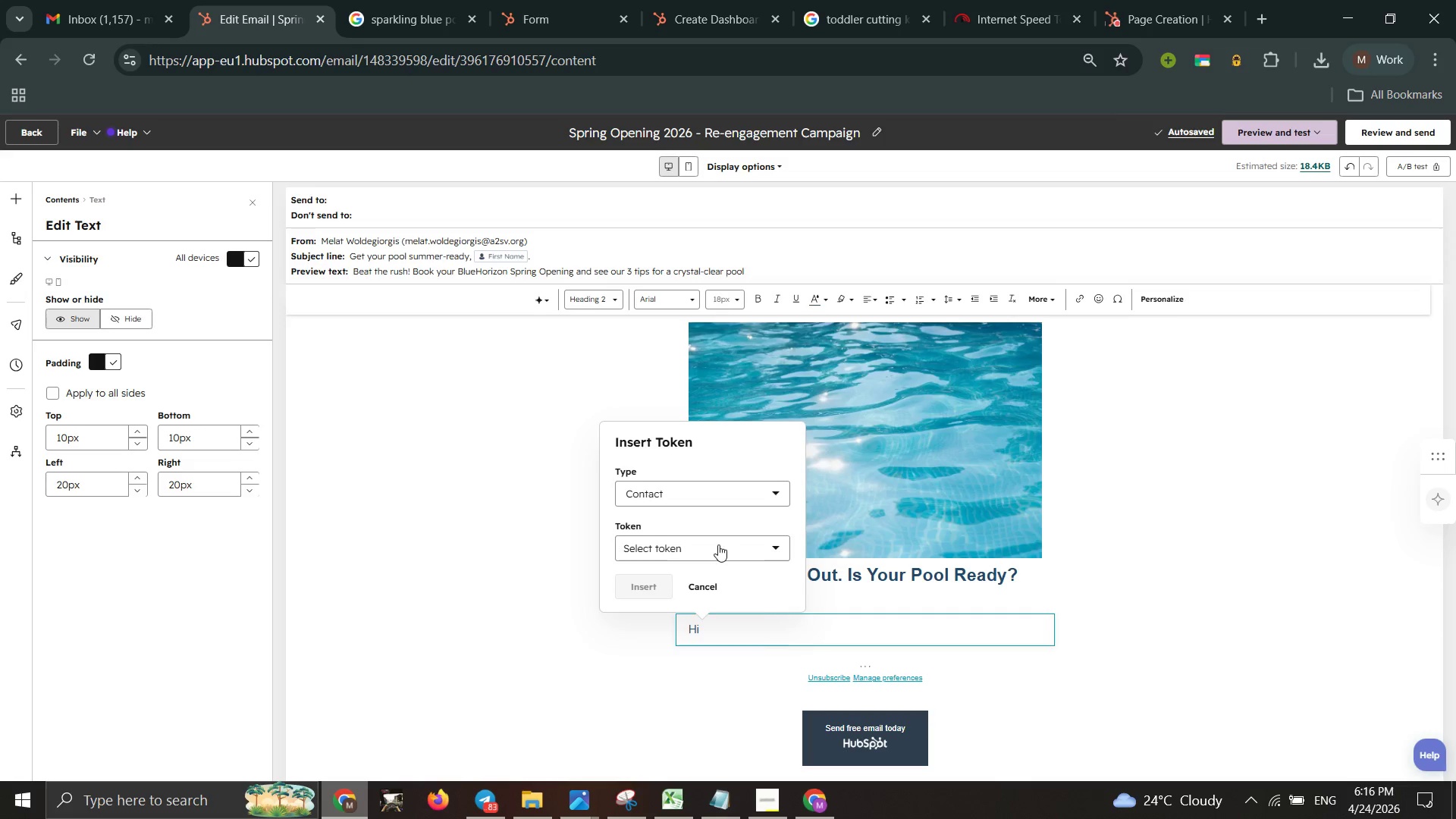 
wait(7.11)
 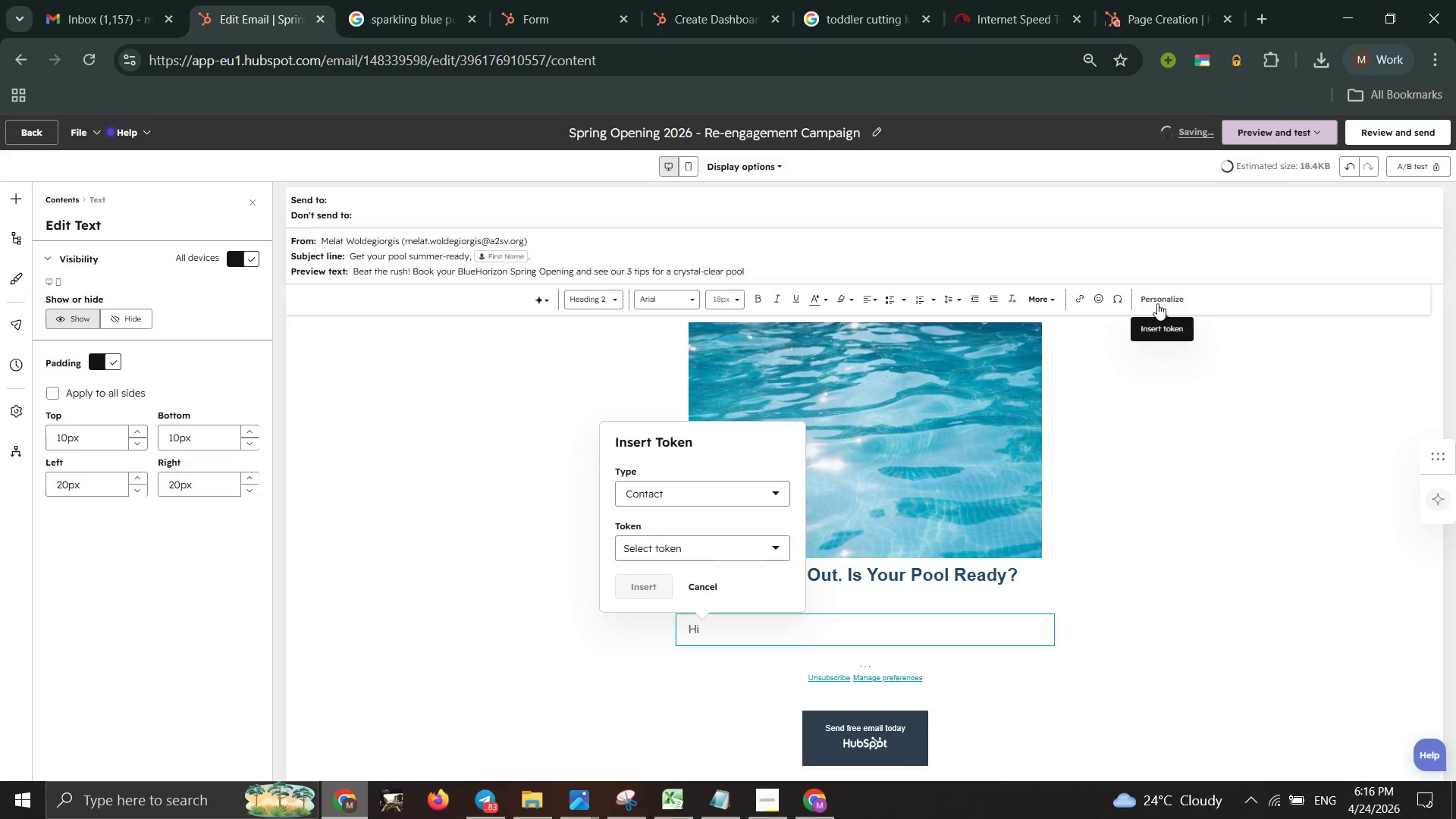 
type(first)
 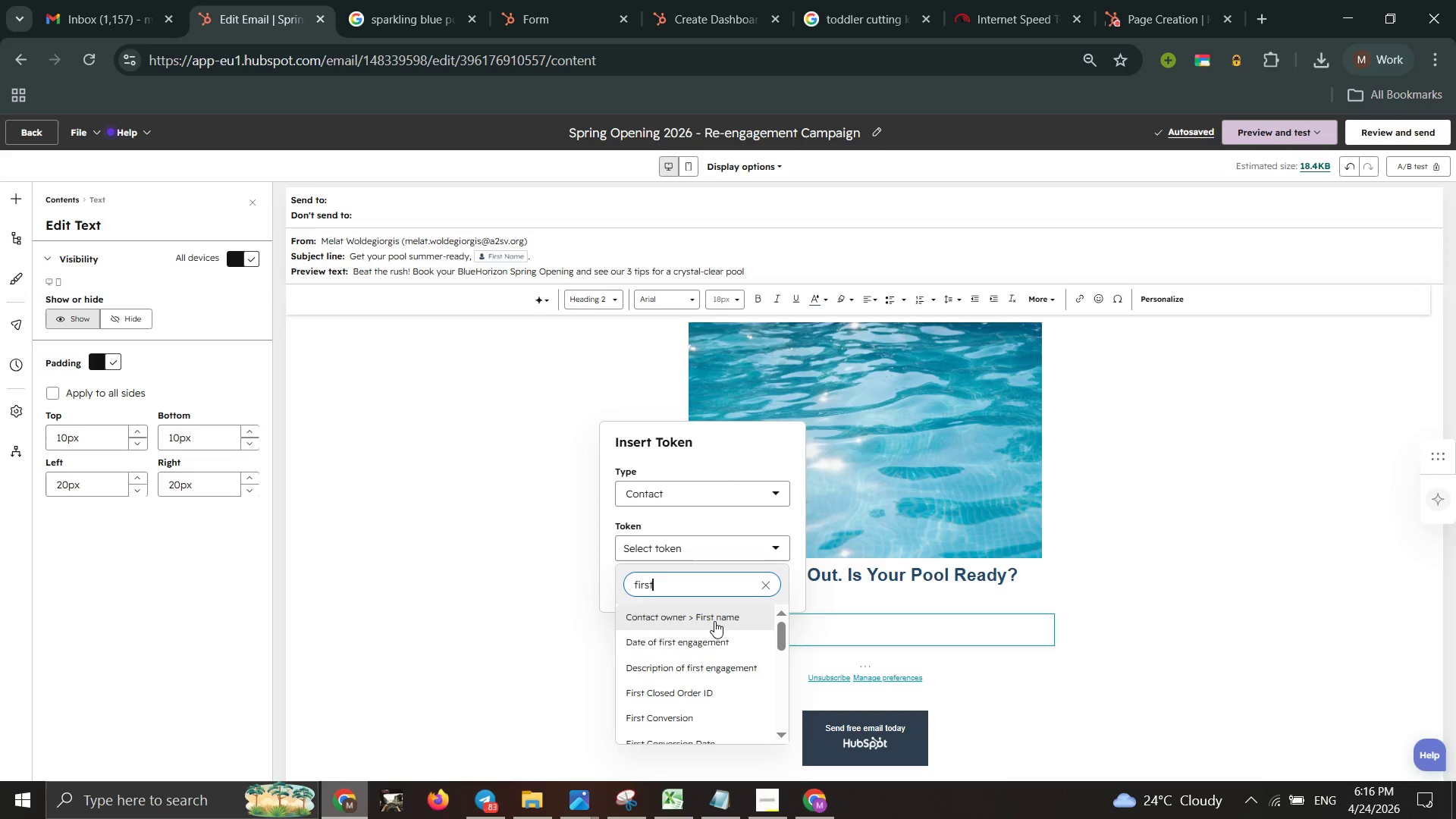 
scroll: coordinate [706, 702], scroll_direction: none, amount: 0.0
 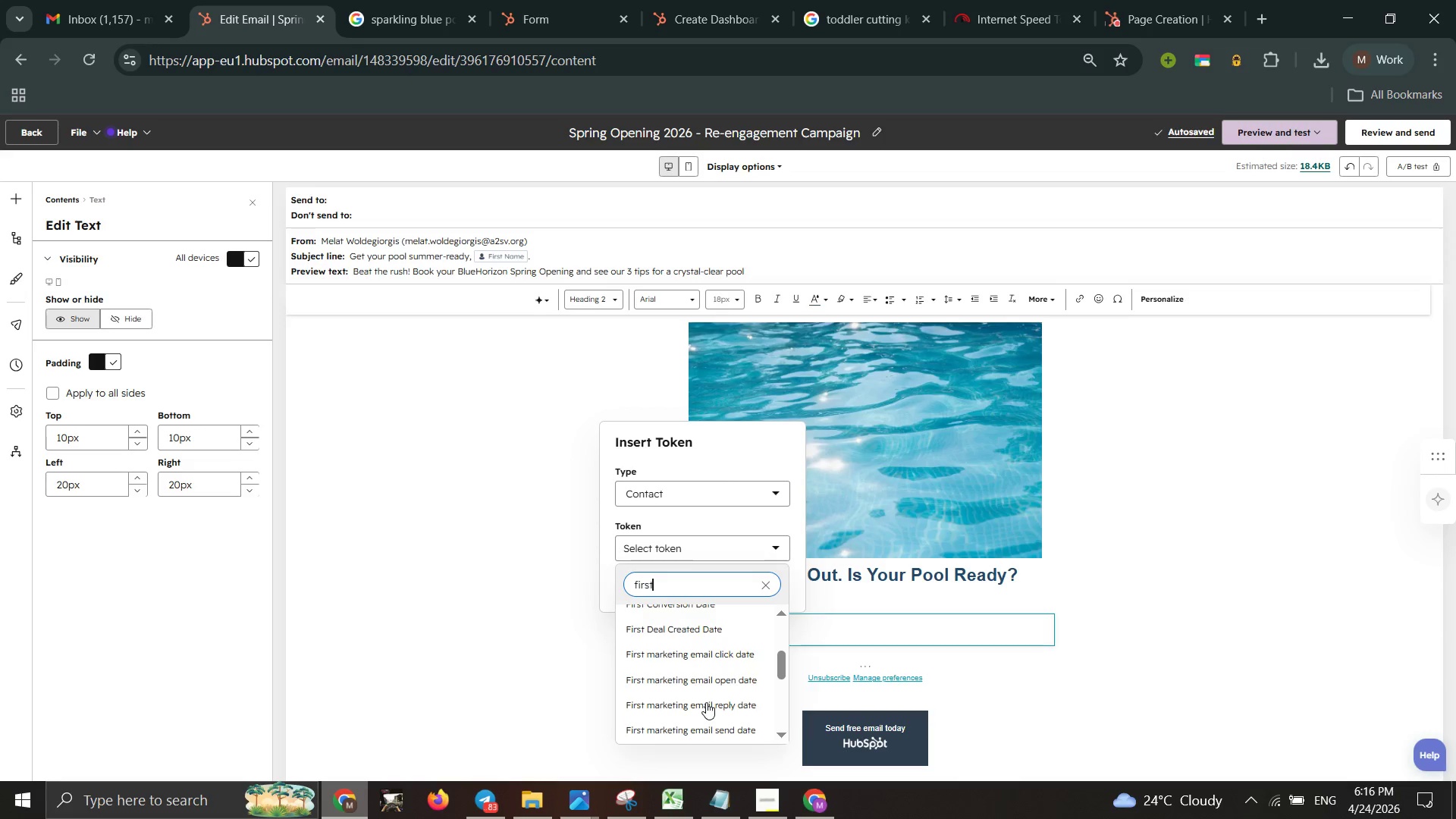 
scroll: coordinate [706, 702], scroll_direction: up, amount: 3.0
 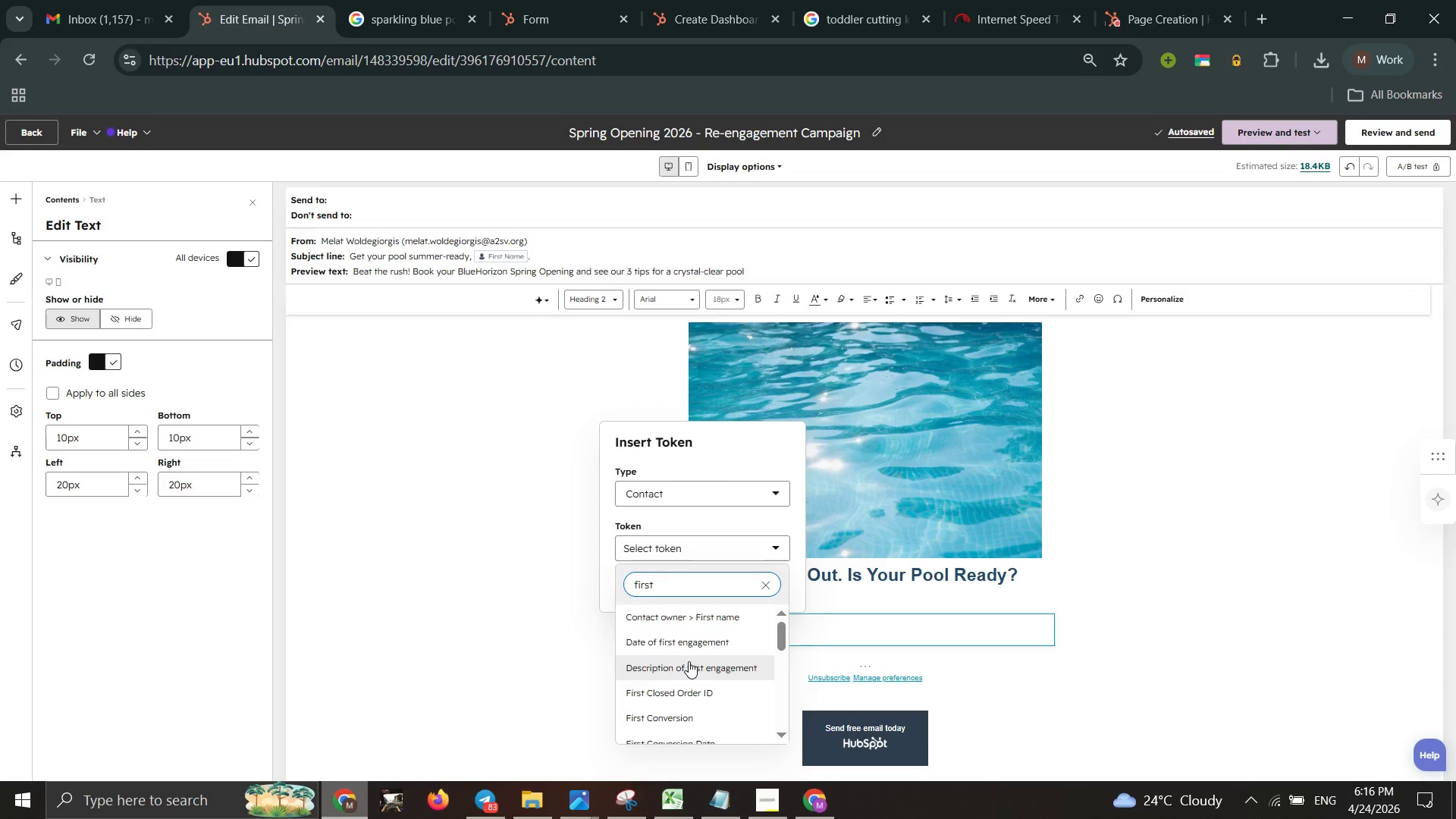 
key(Backspace)
key(Backspace)
key(Backspace)
key(Backspace)
key(Backspace)
key(Backspace)
key(Backspace)
type(name)
 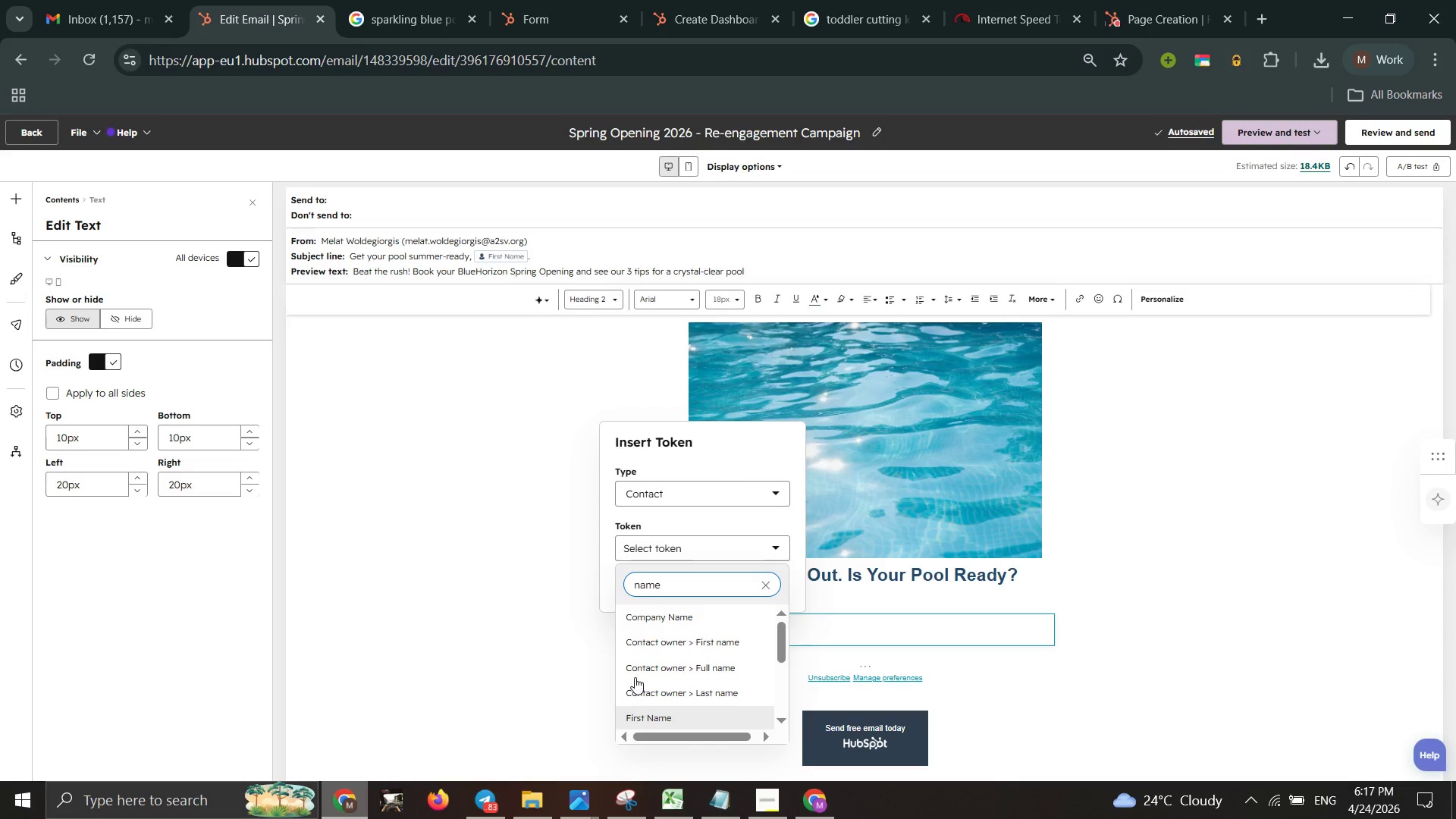 
left_click([699, 723])
 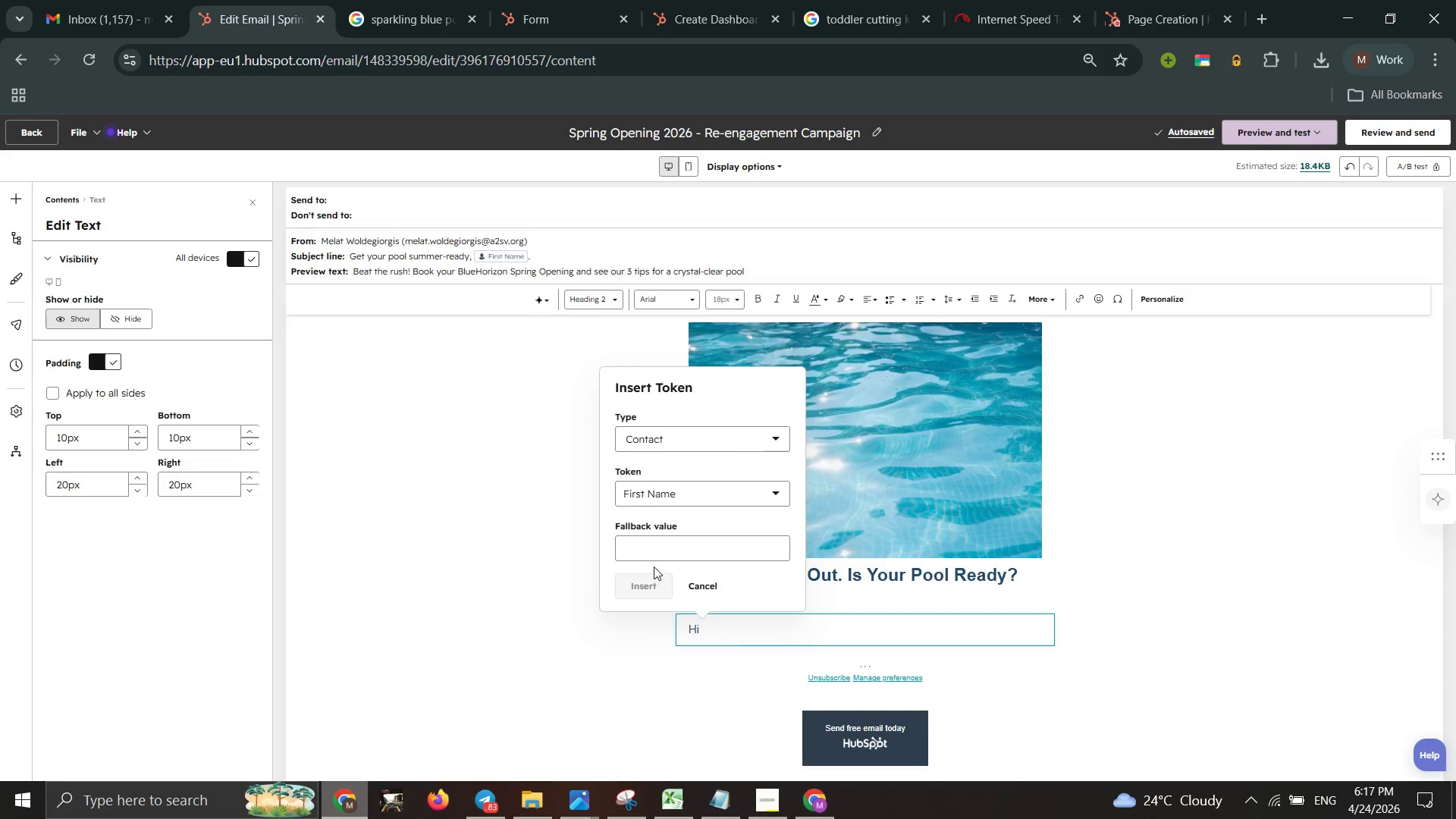 
double_click([668, 549])
 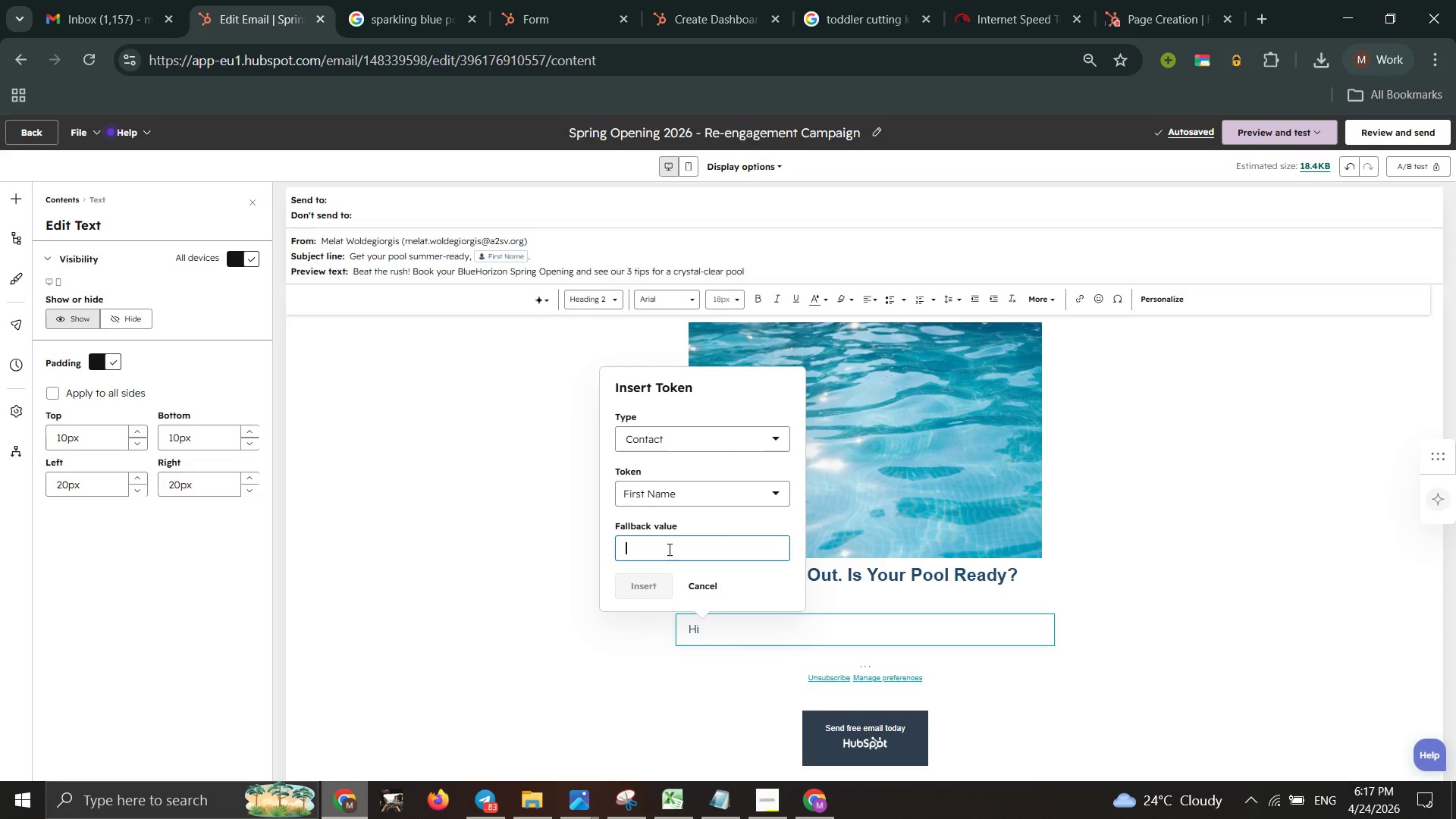 
type(there)
 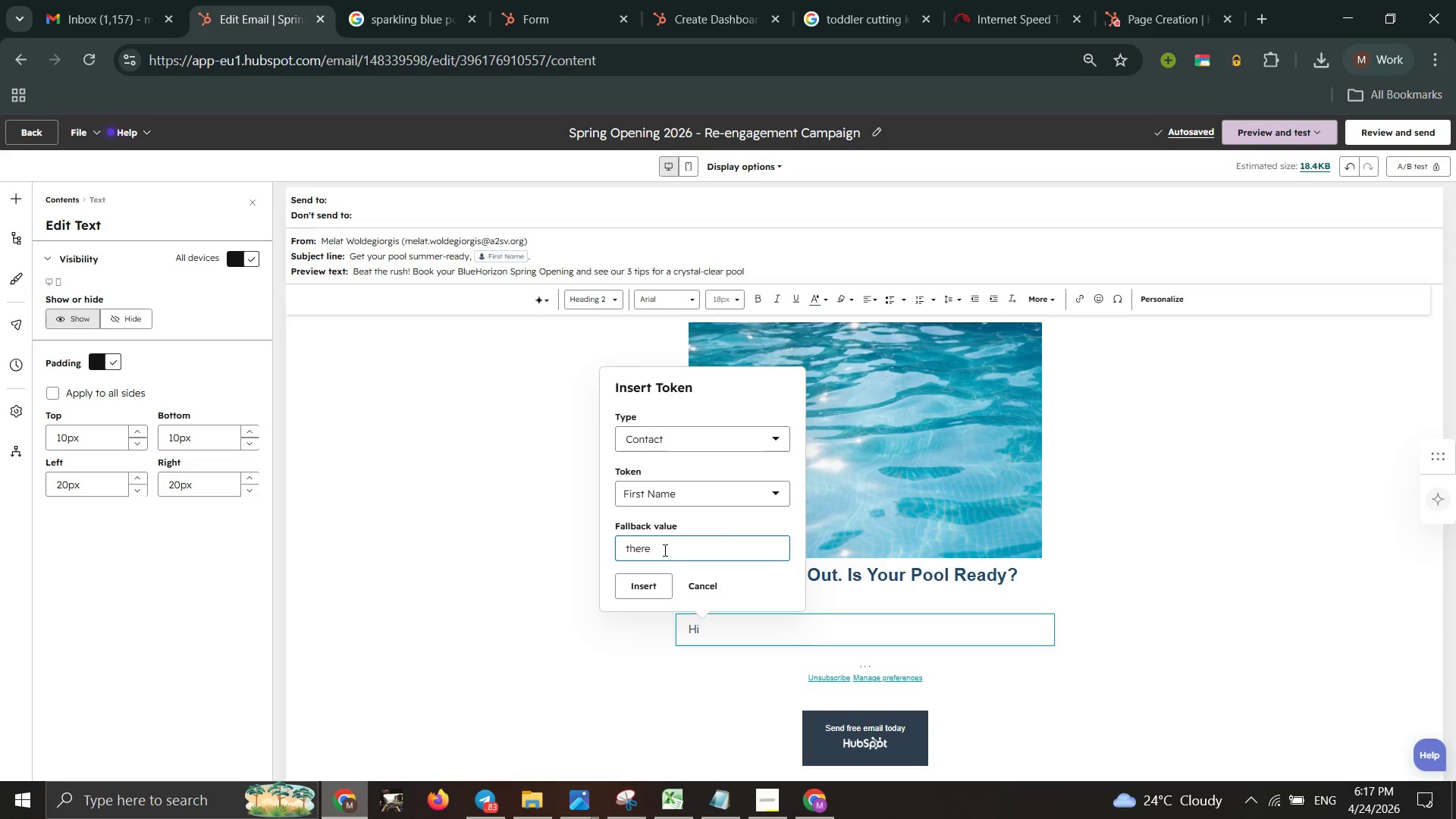 
hold_key(key=Backspace, duration=0.89)
 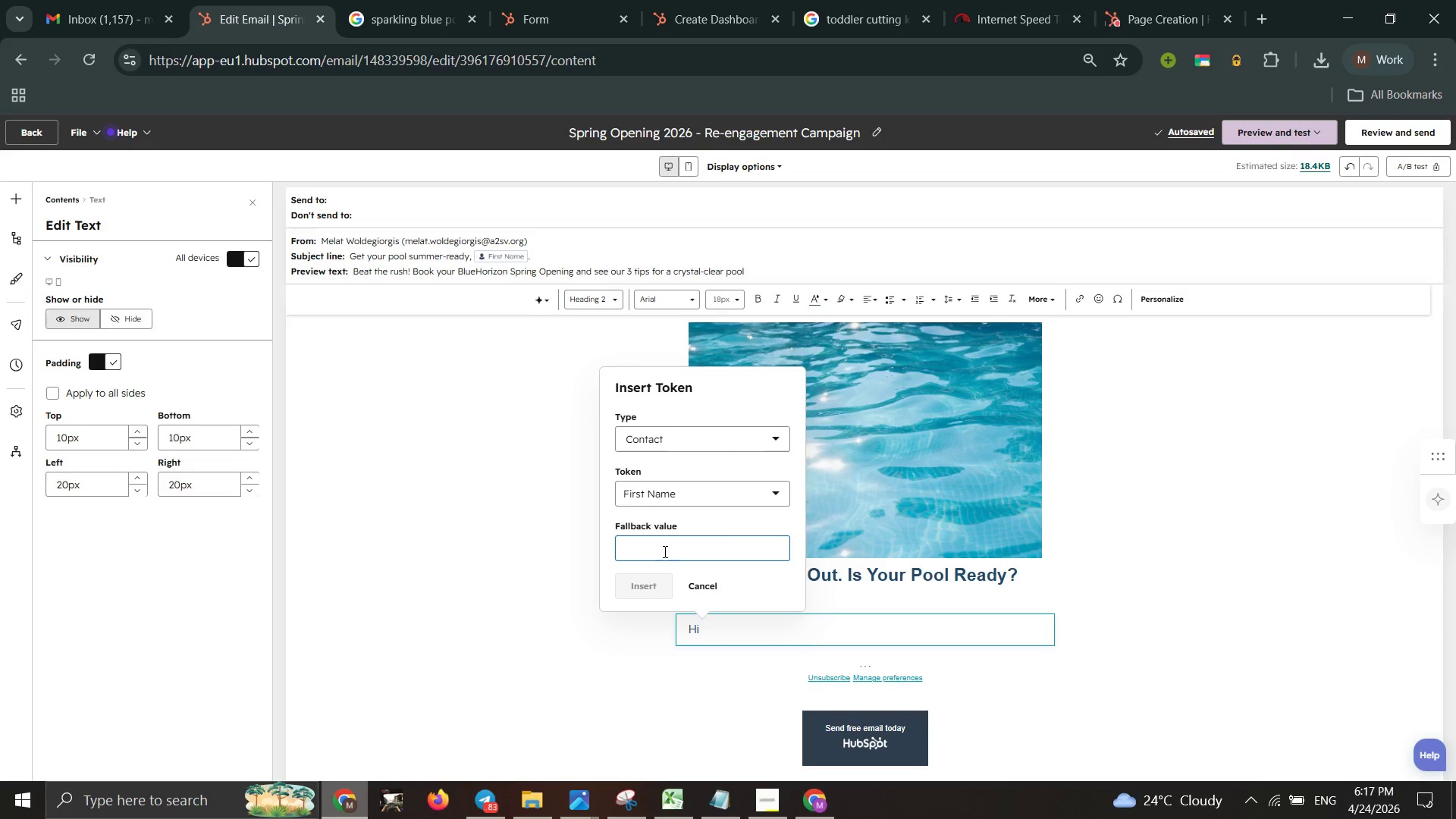 
type(Valued Customer)
 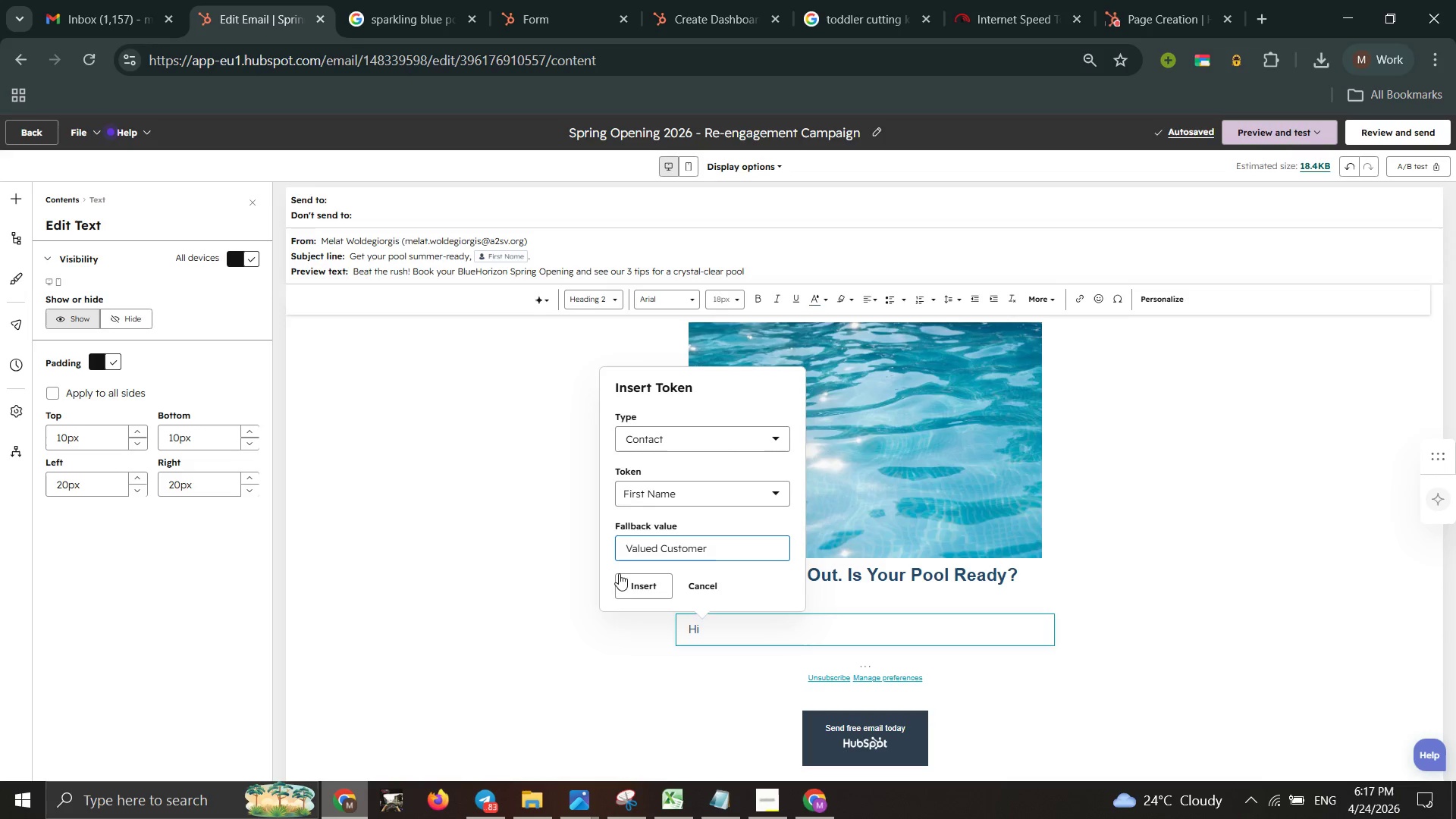 
left_click([642, 584])
 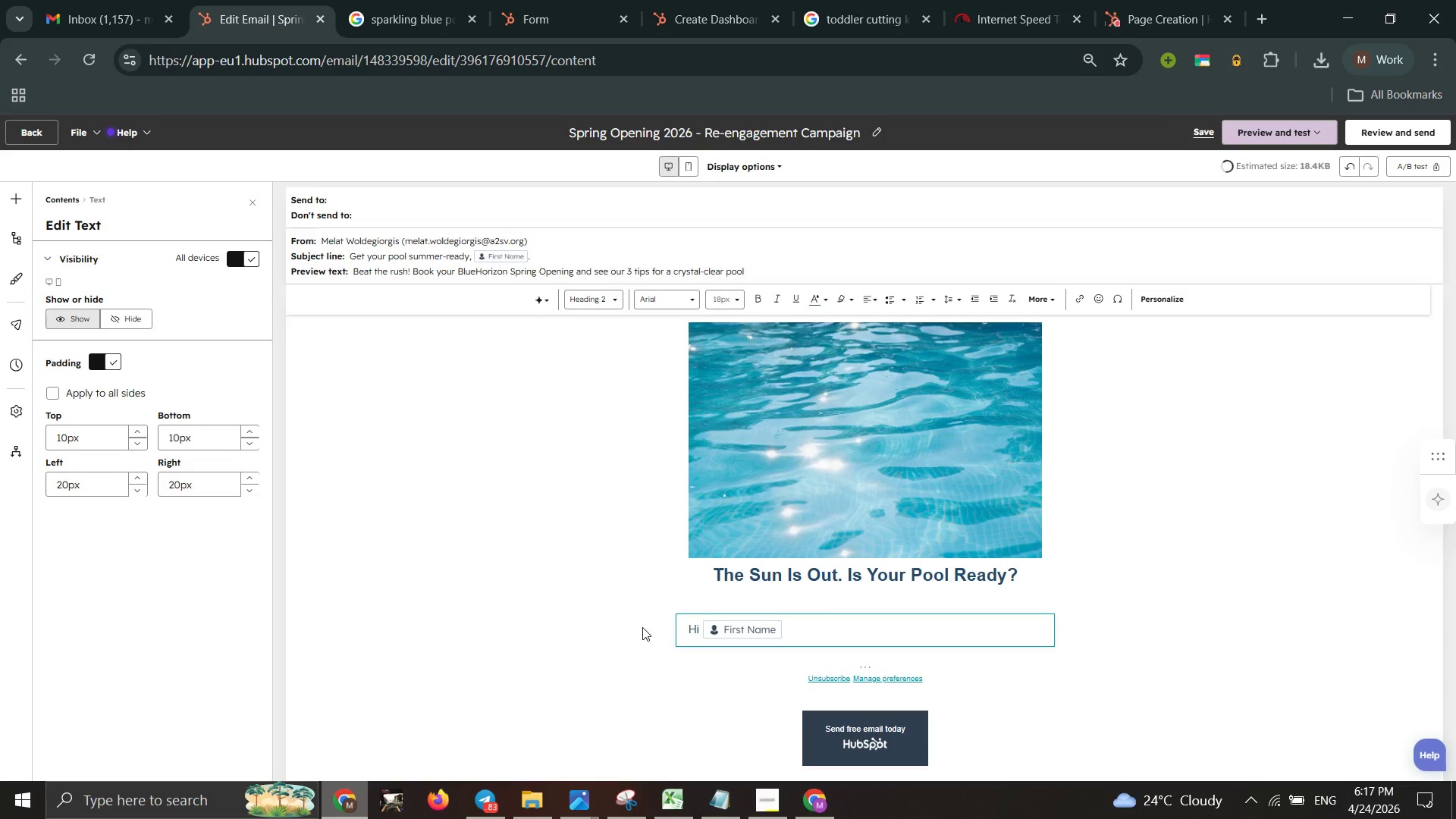 
key(Comma)
 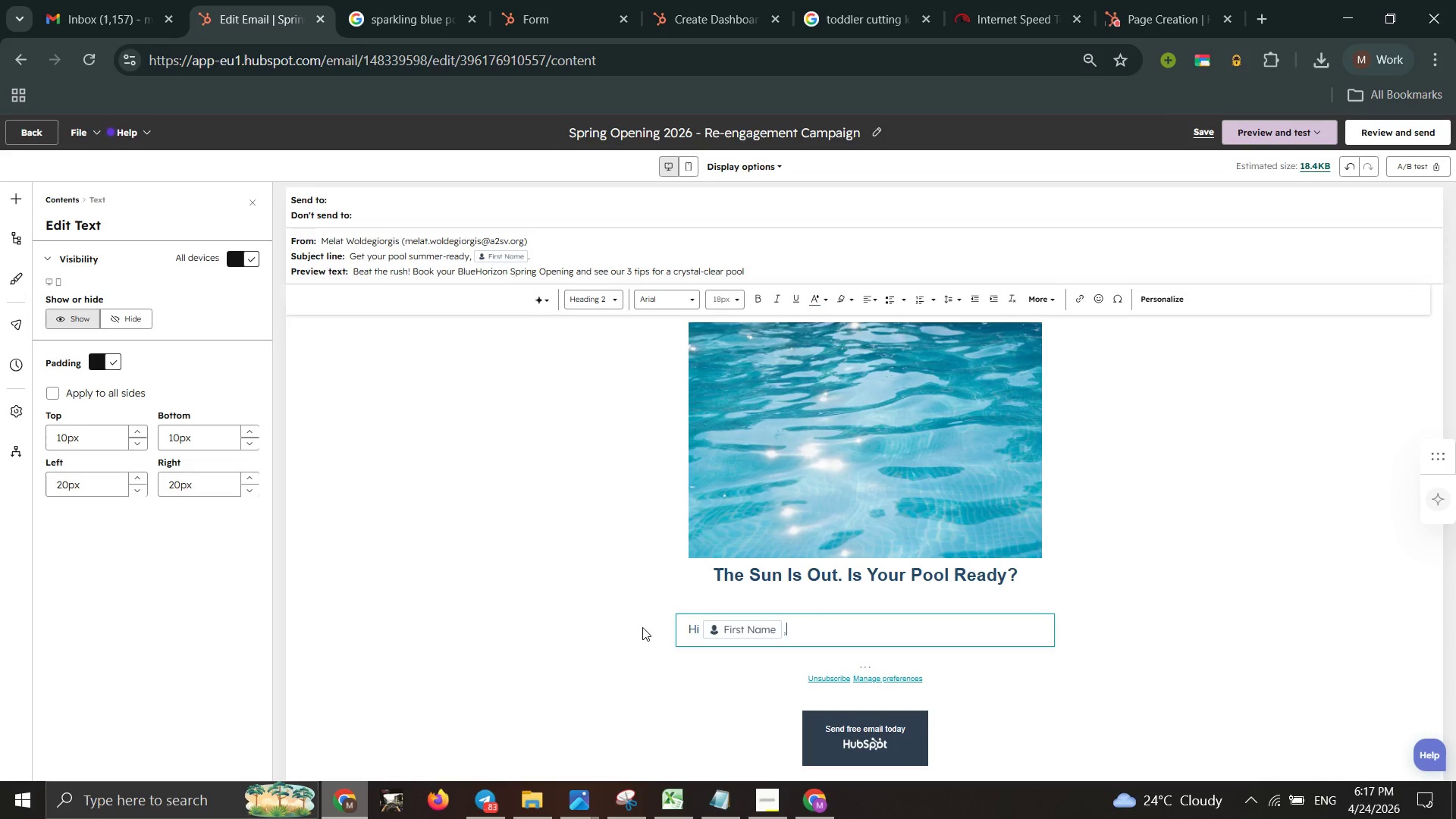 
key(Enter)
 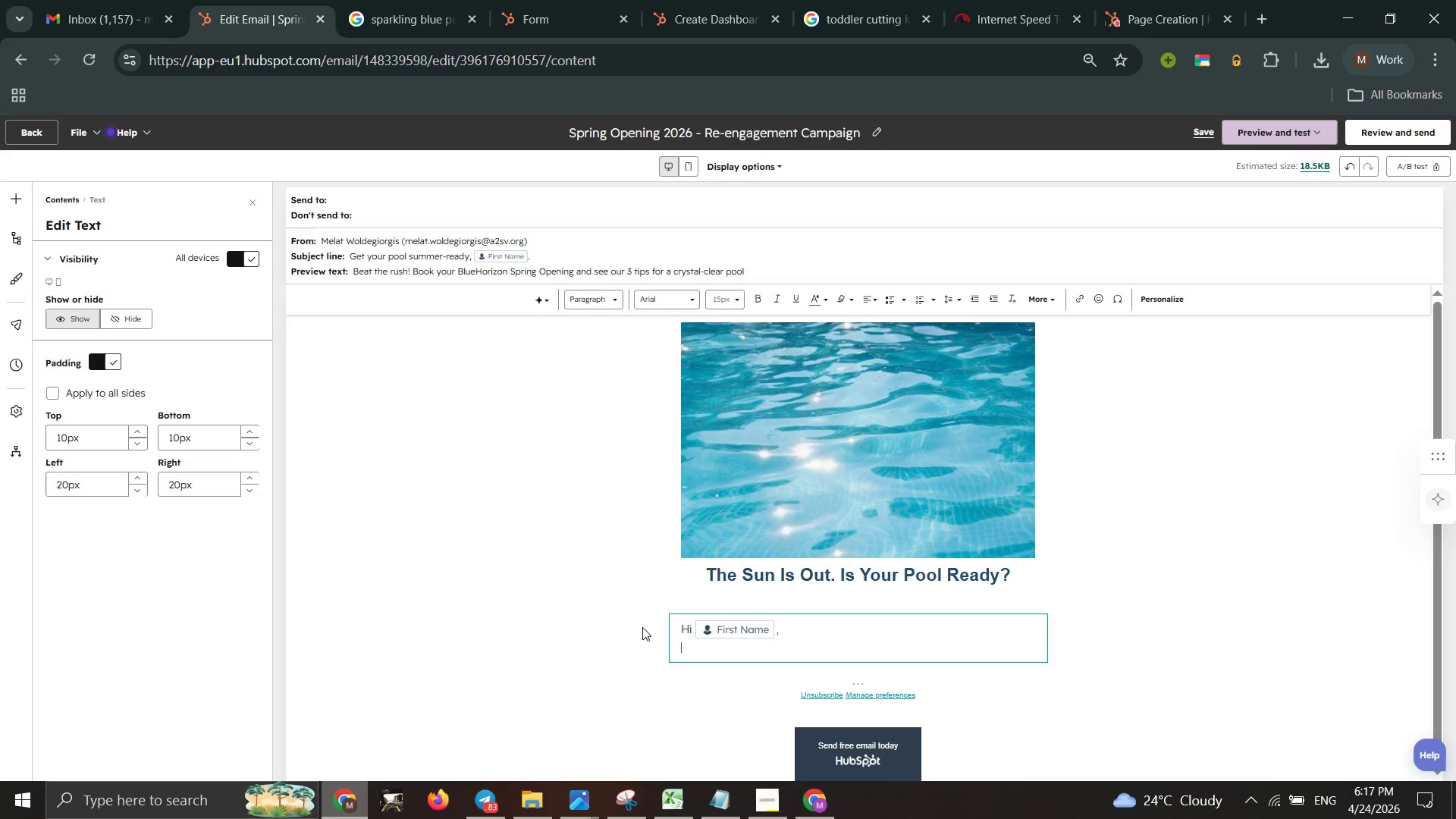 
key(Backspace)
type( it is been awhile since your last service on )
 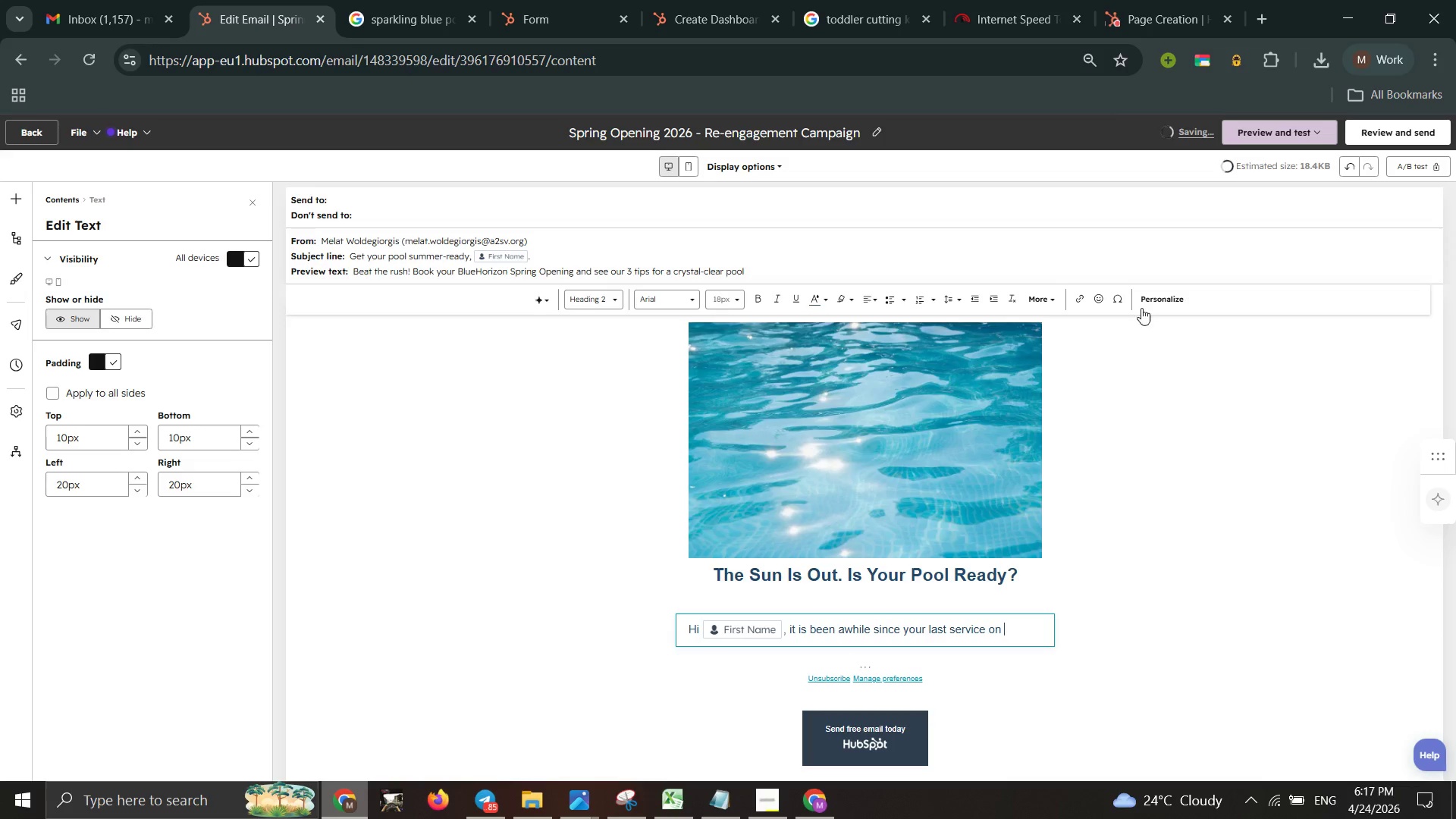 
left_click([1158, 300])
 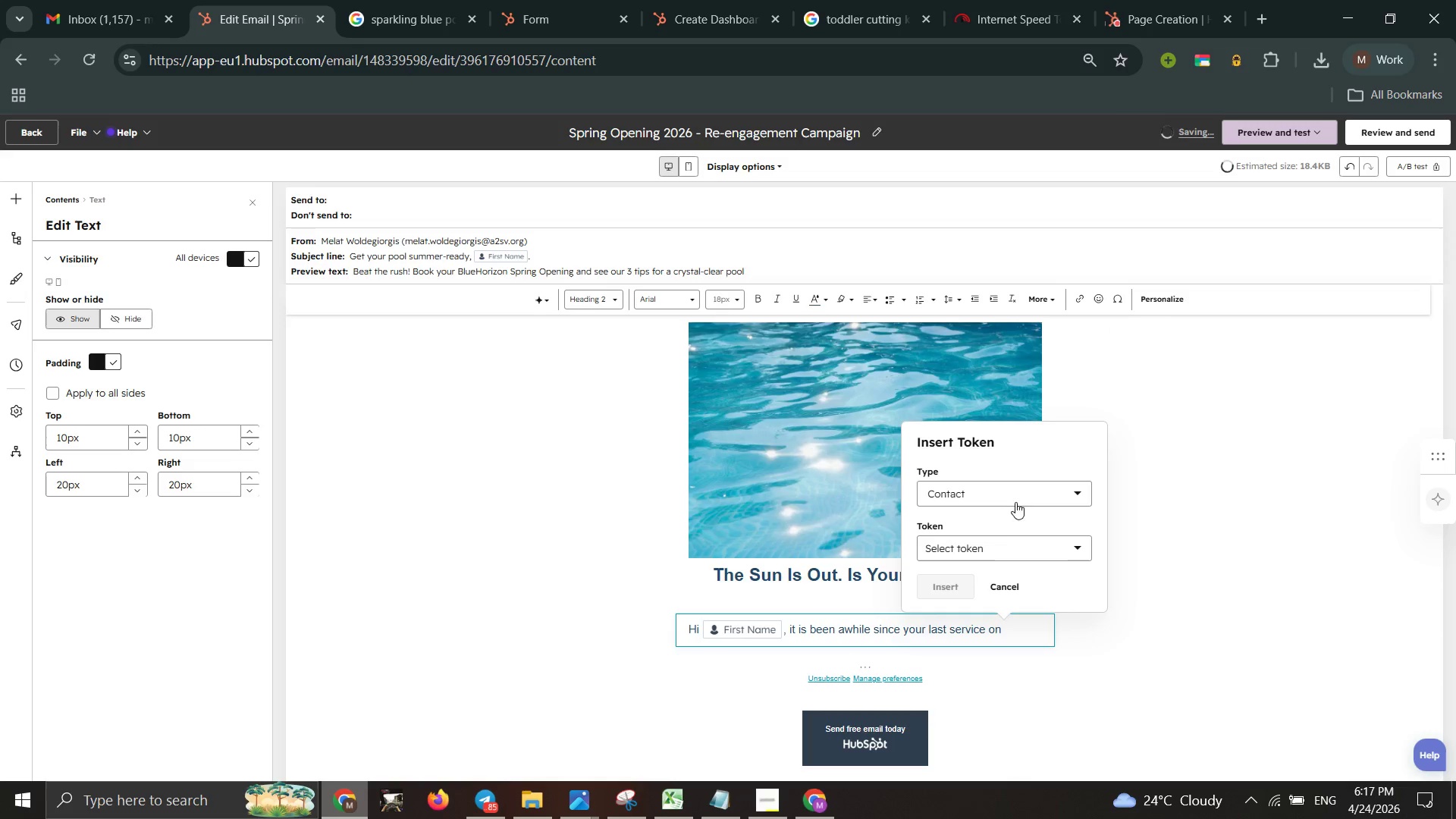 
left_click([992, 551])
 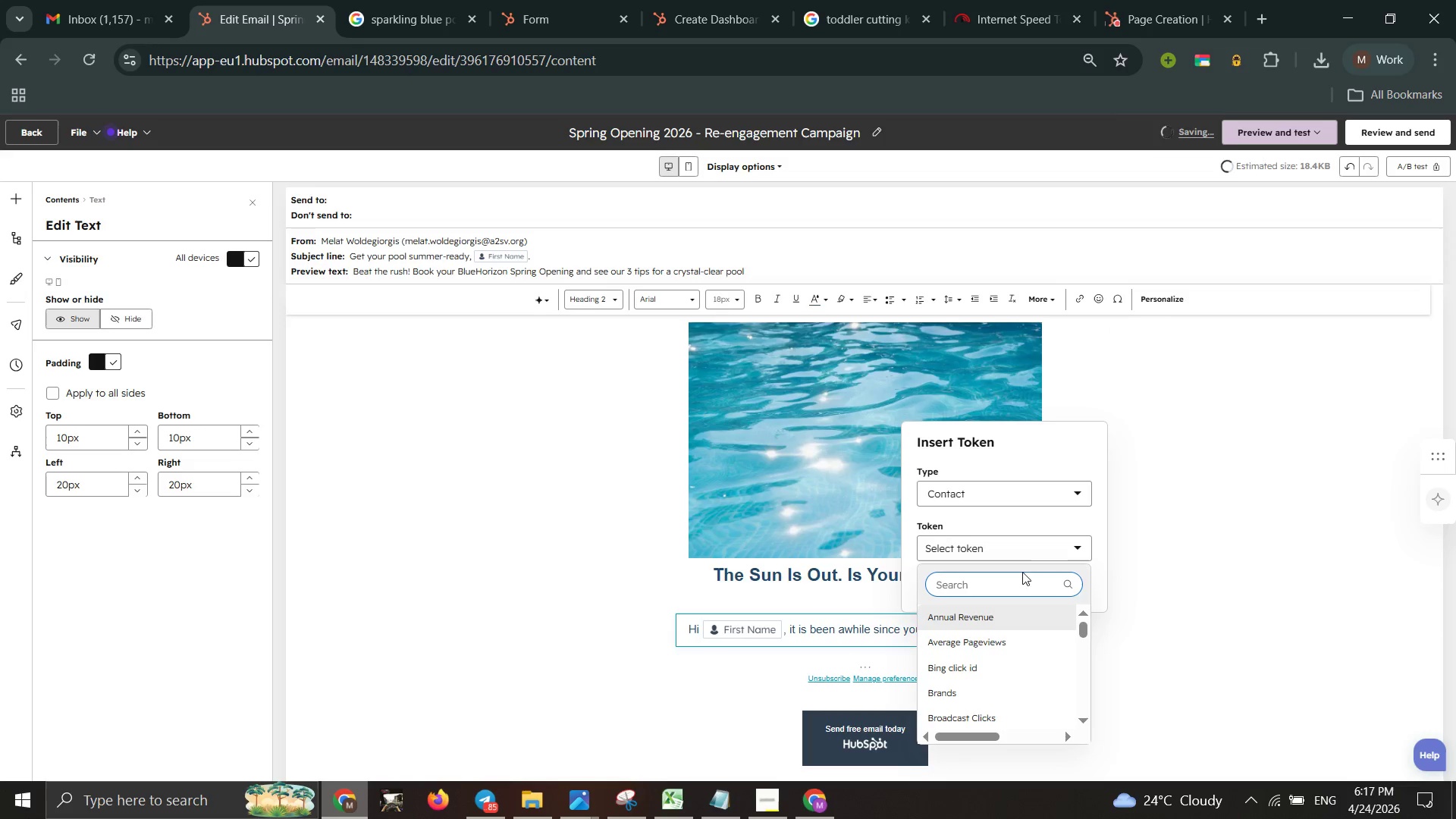 
type(last)
 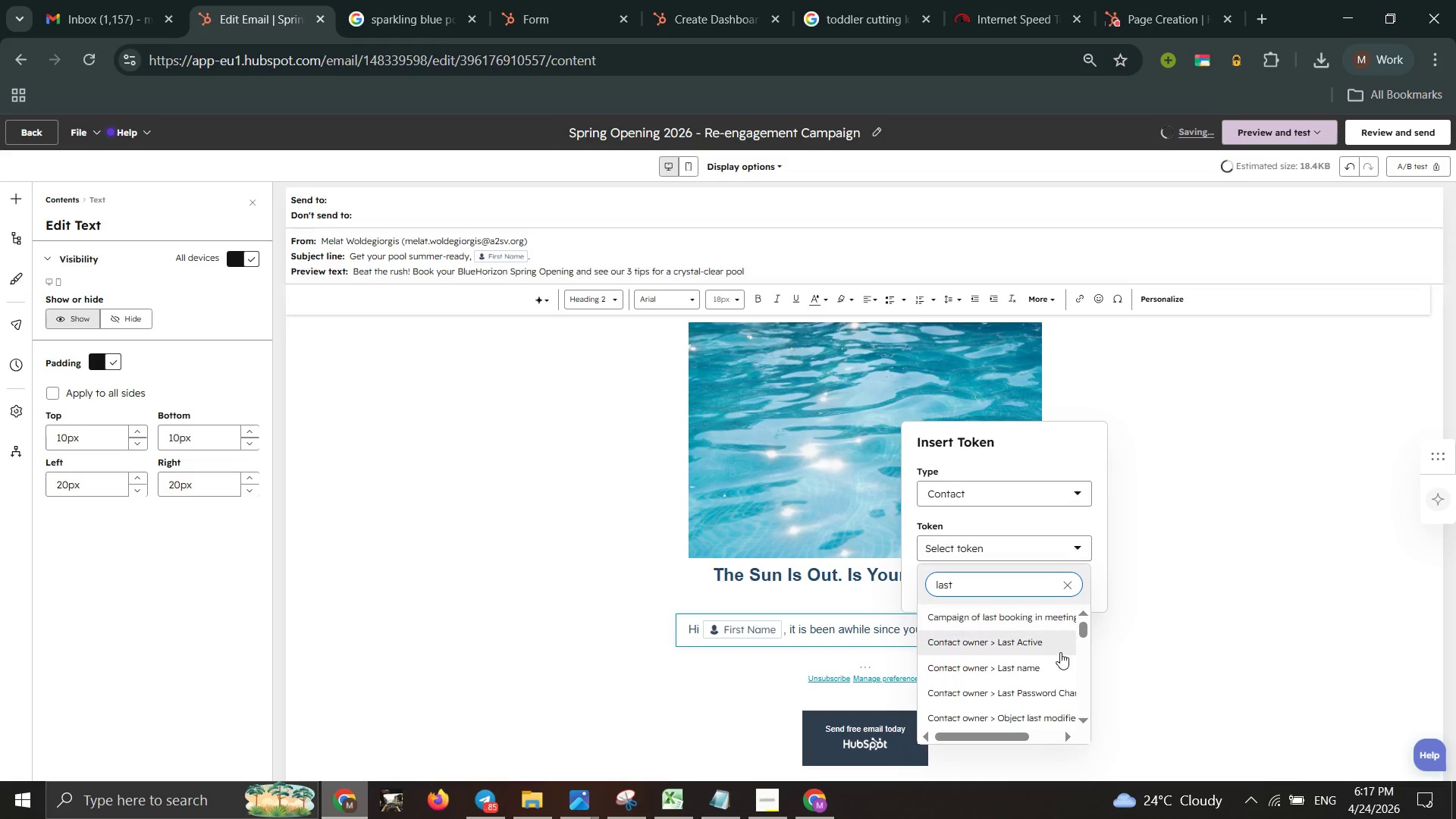 
scroll: coordinate [1054, 668], scroll_direction: none, amount: 0.0
 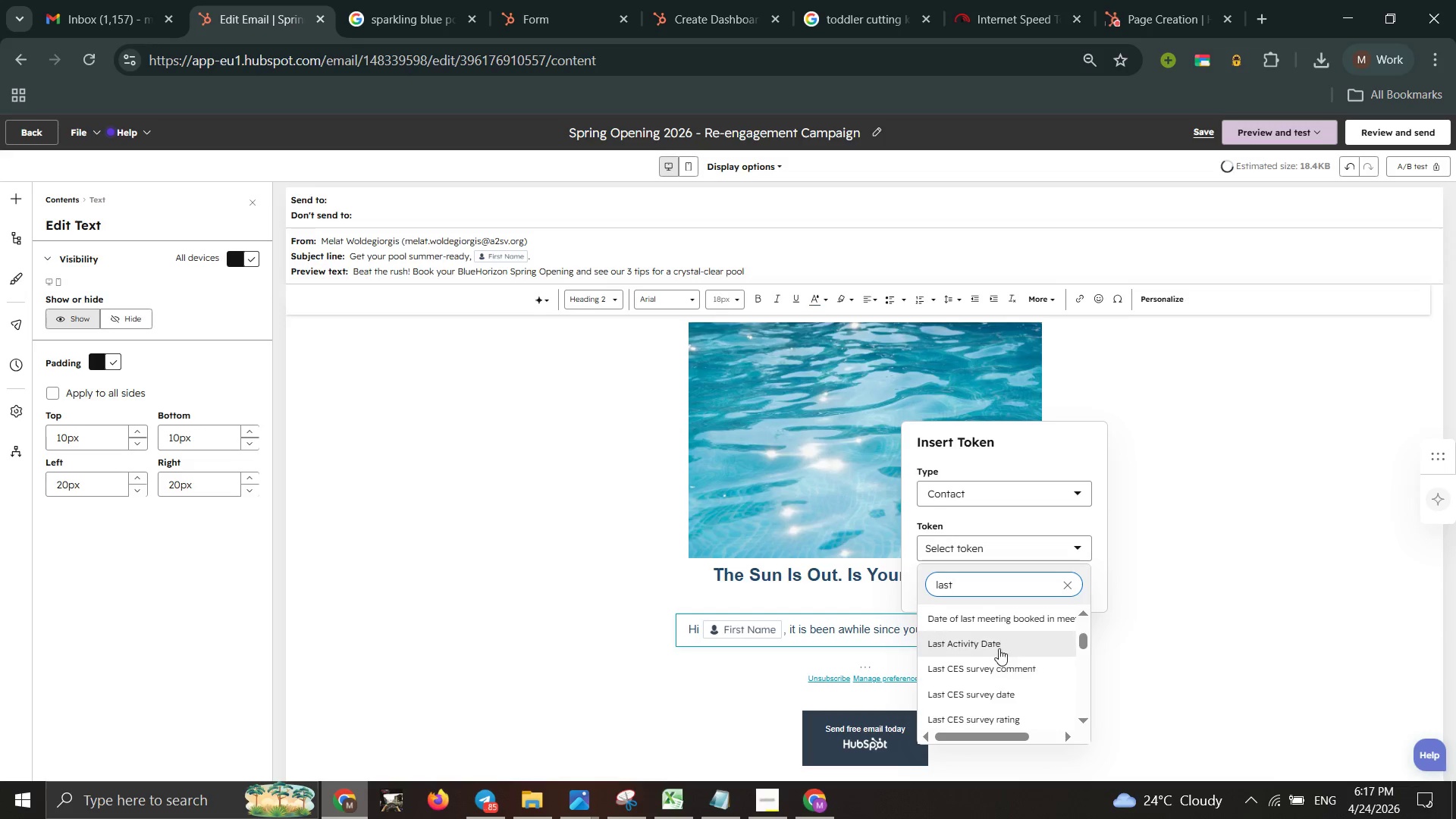 
left_click([994, 642])
 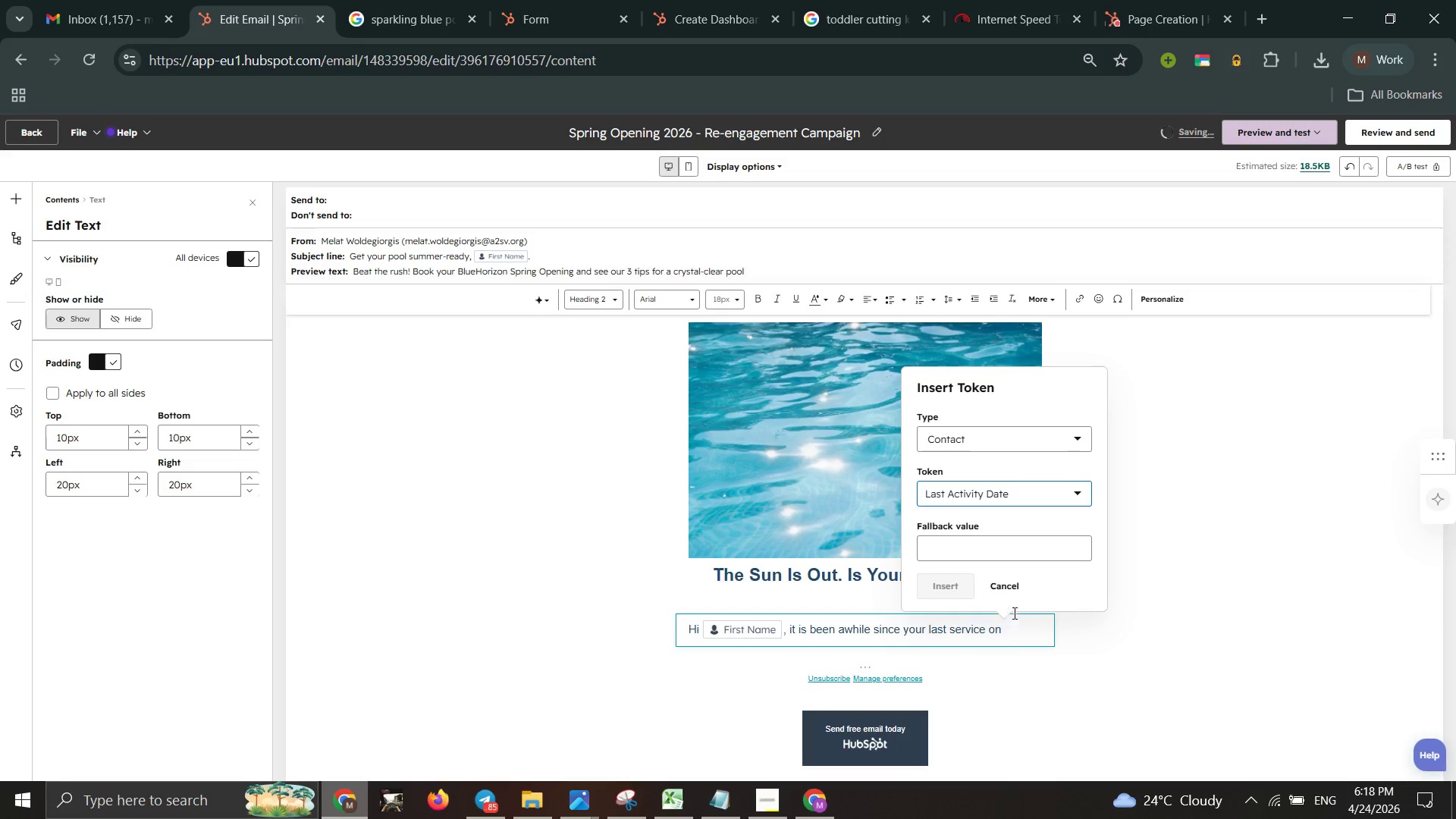 
left_click([968, 548])
 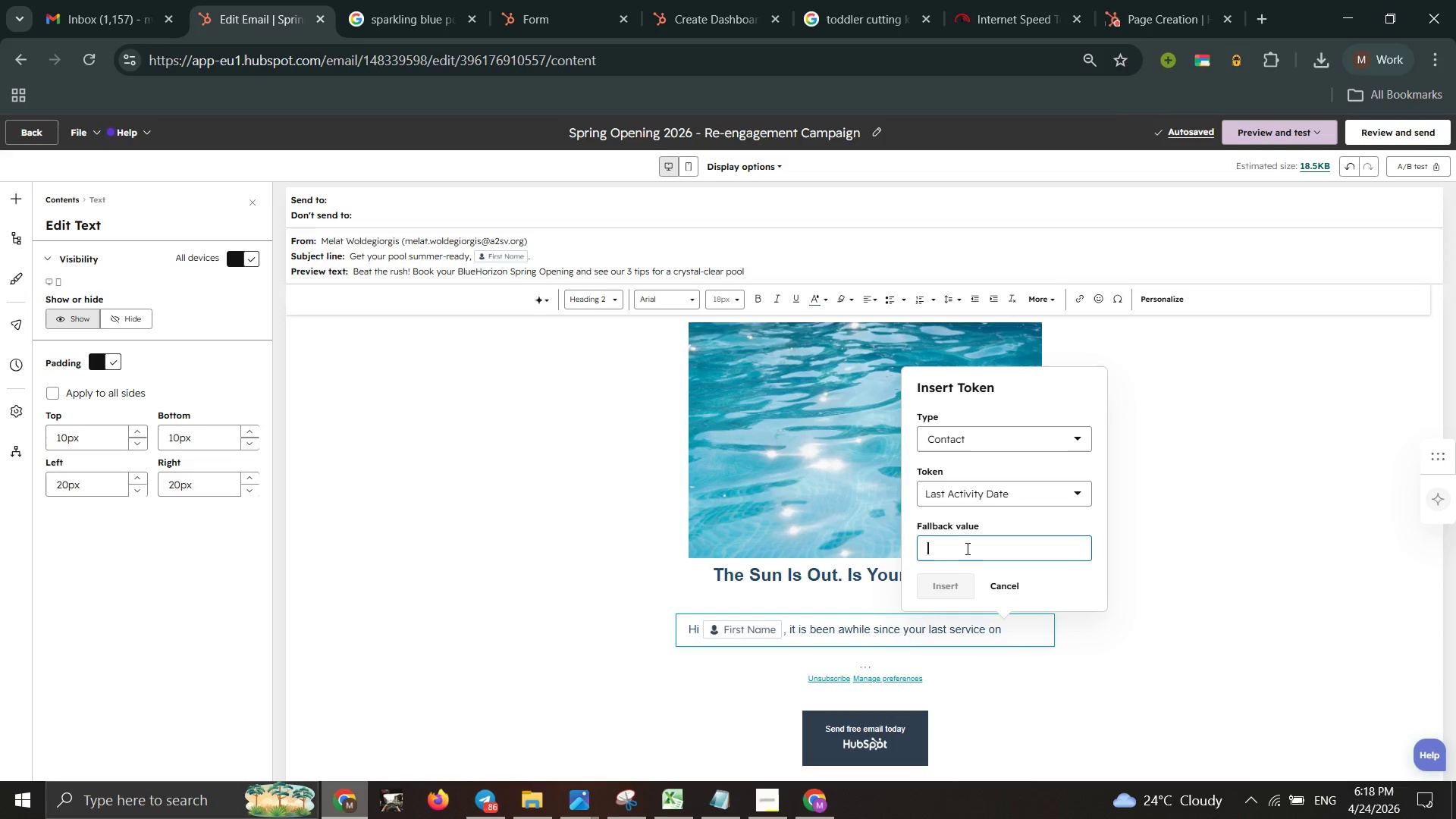 
type(4/24/2026)
 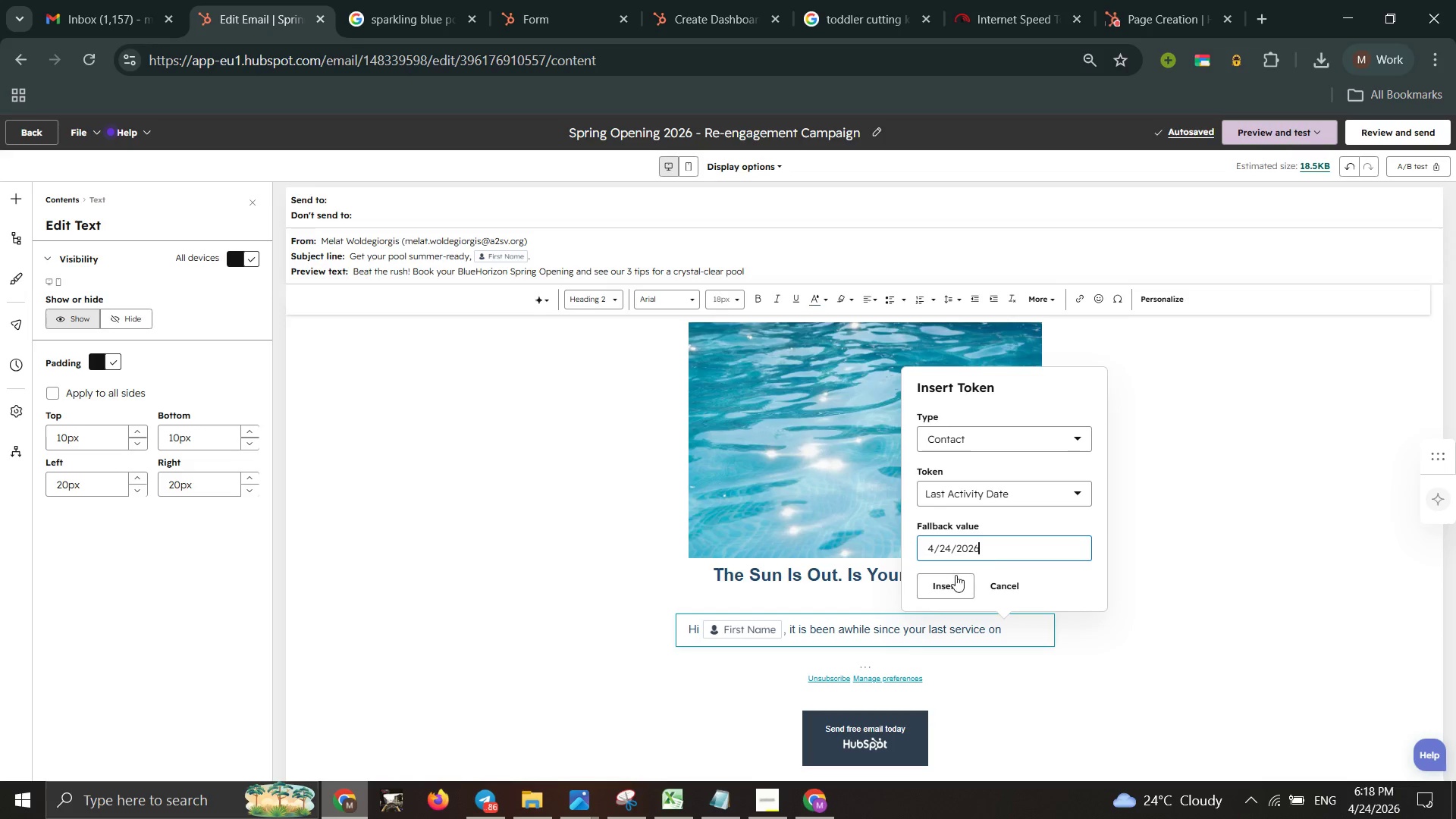 
left_click([951, 578])
 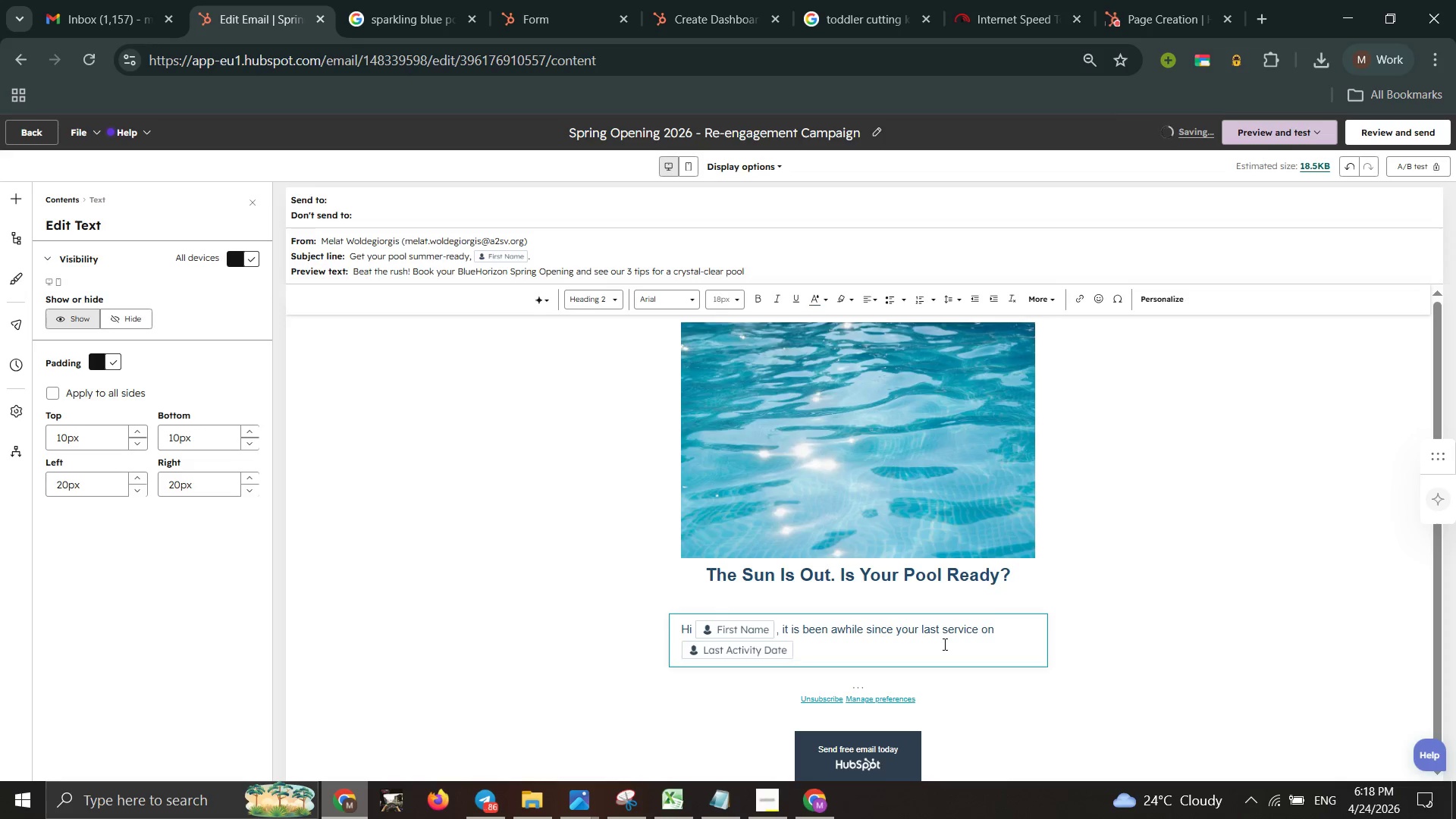 
wait(6.84)
 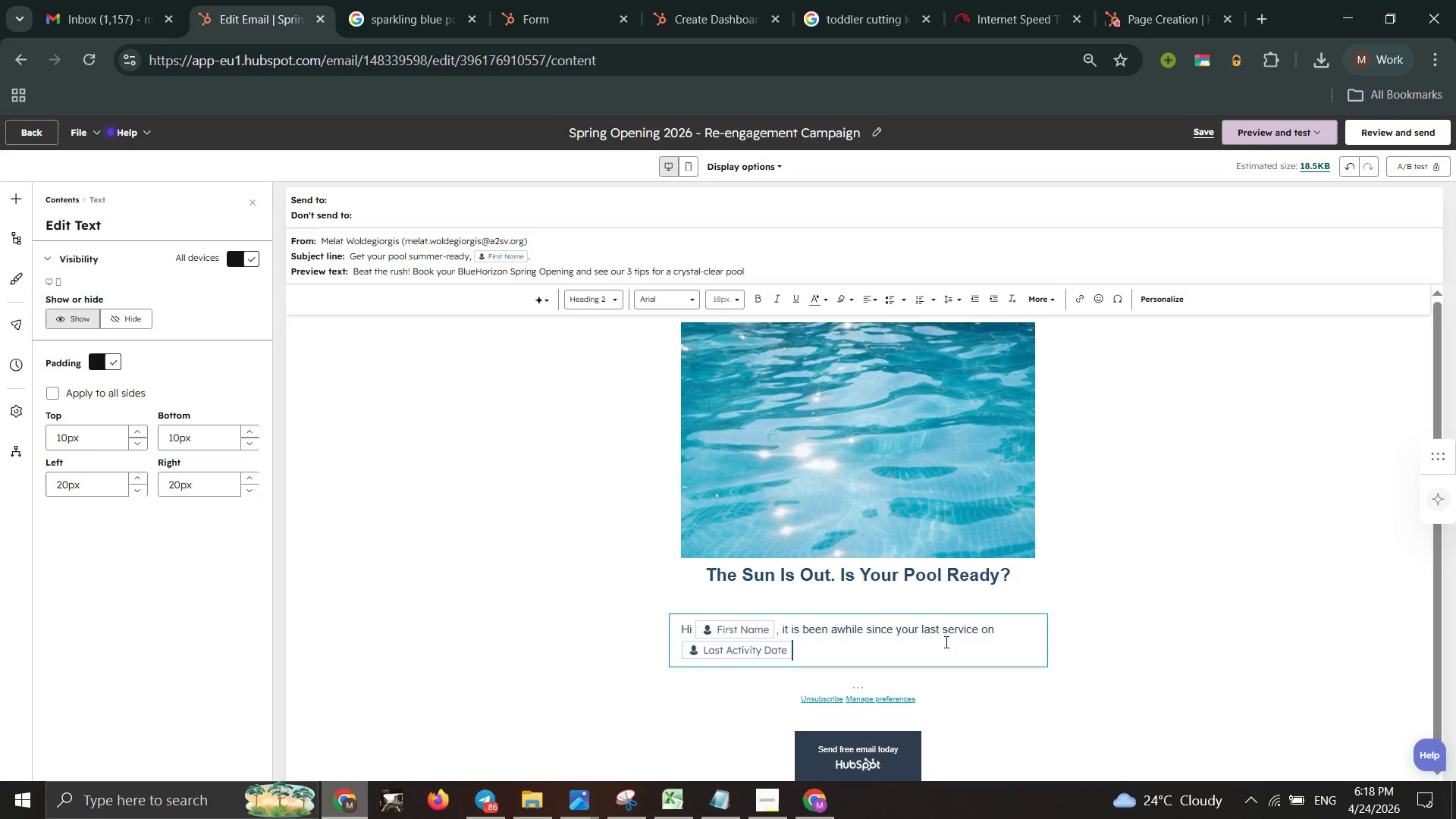 
type(. Do not wait for the )
 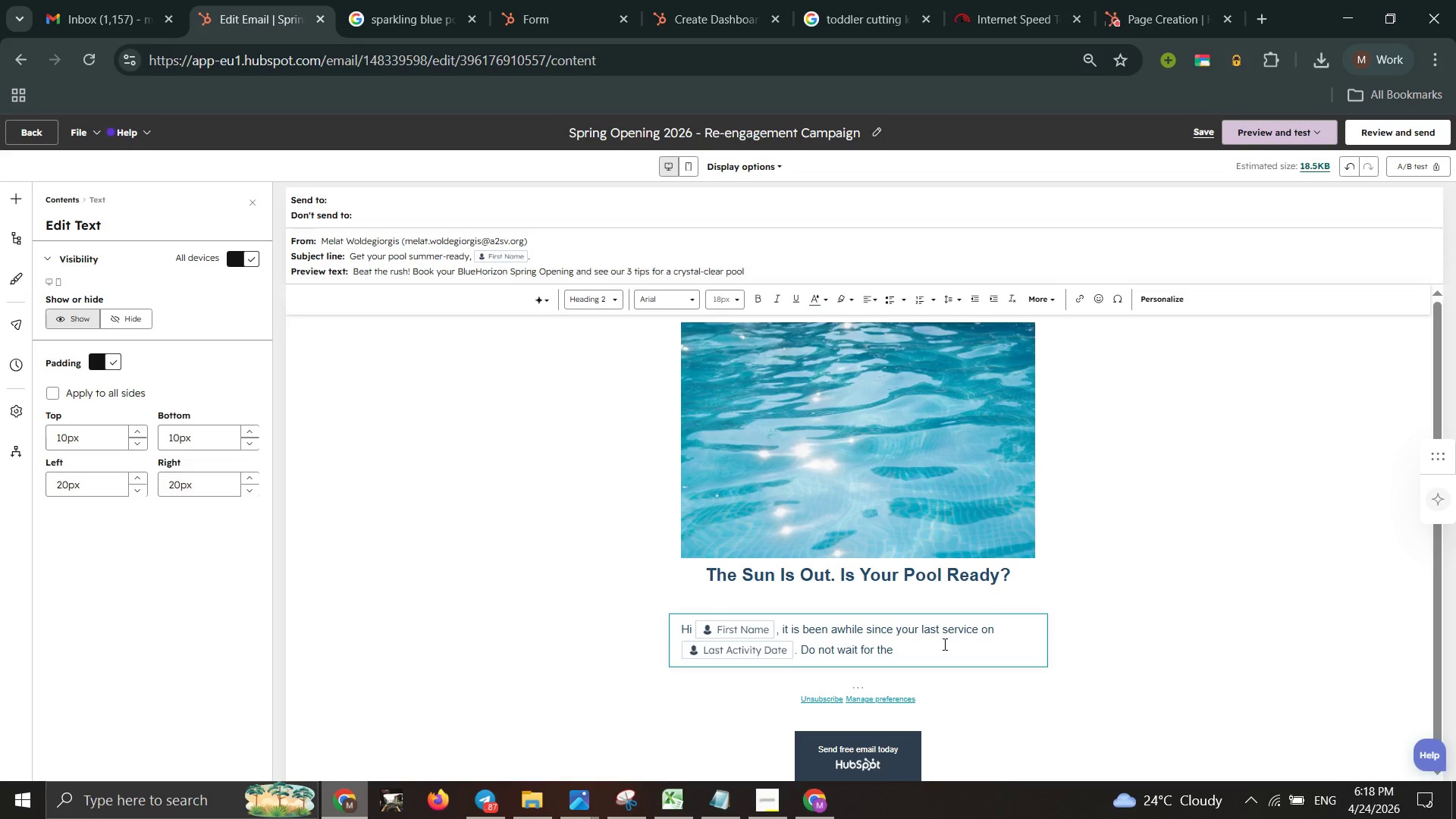 
type(heatwave-book your opening now and be the first)
 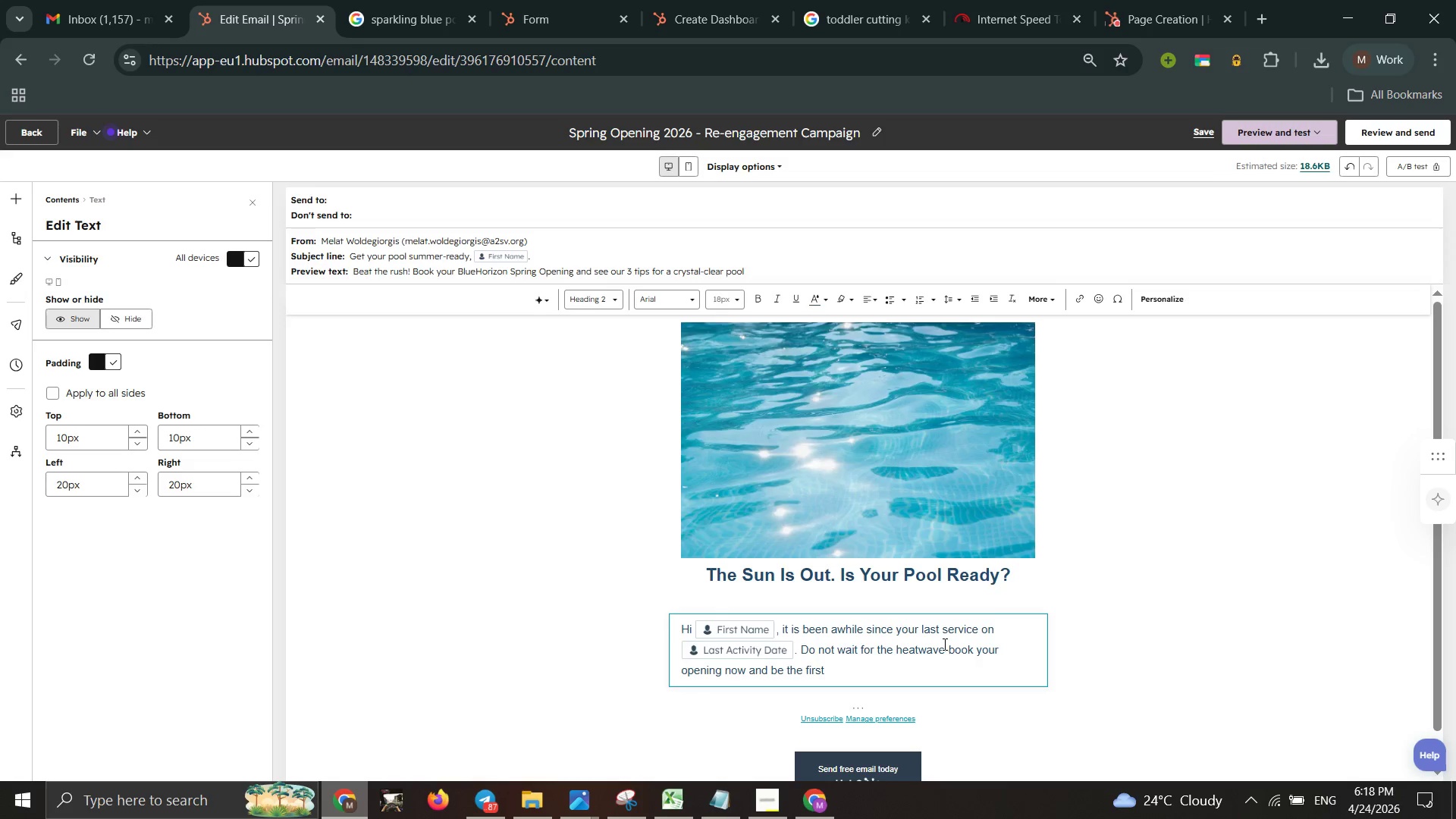 
type( one in water!)
 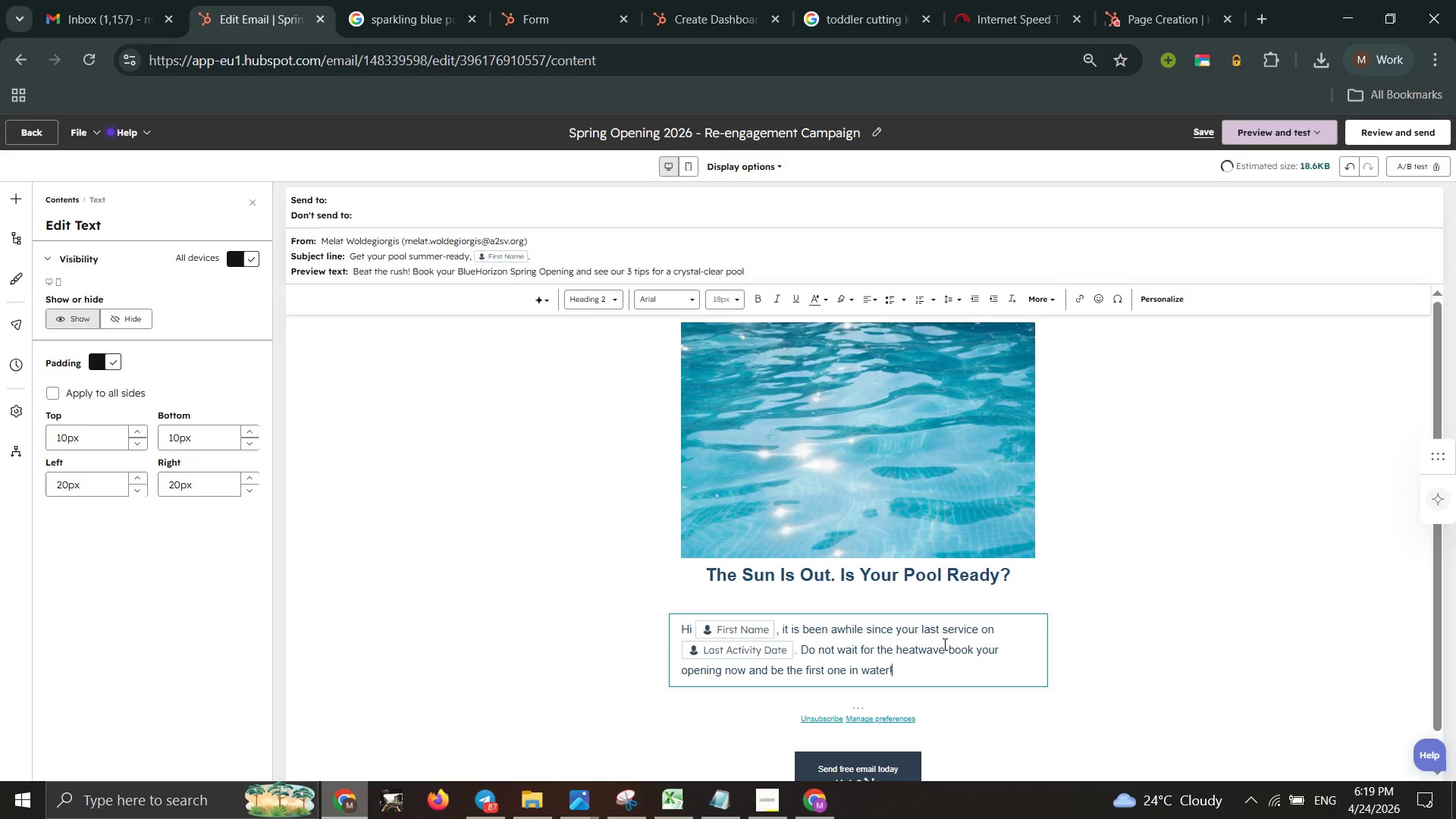 
 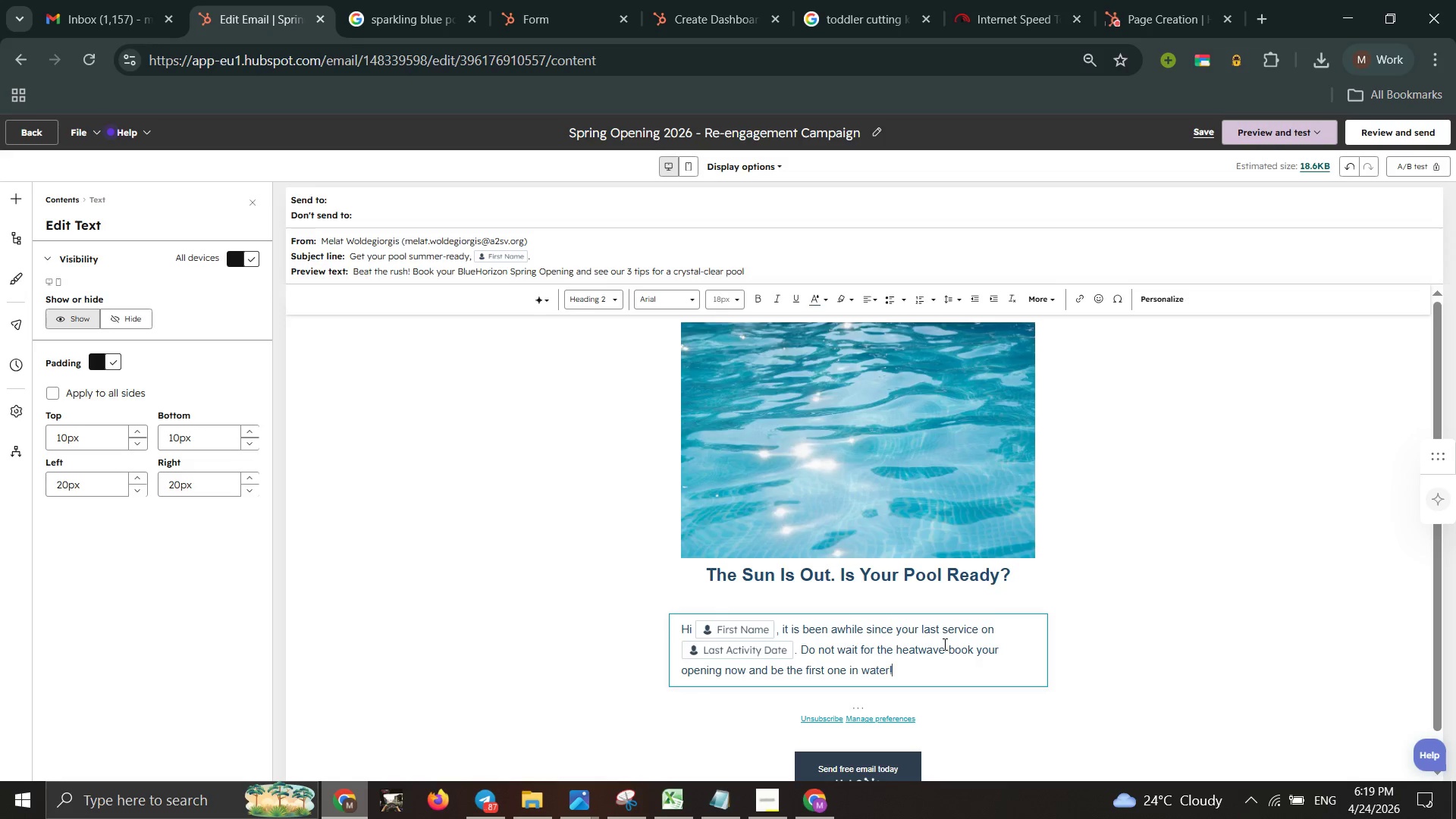 
key(Enter)
 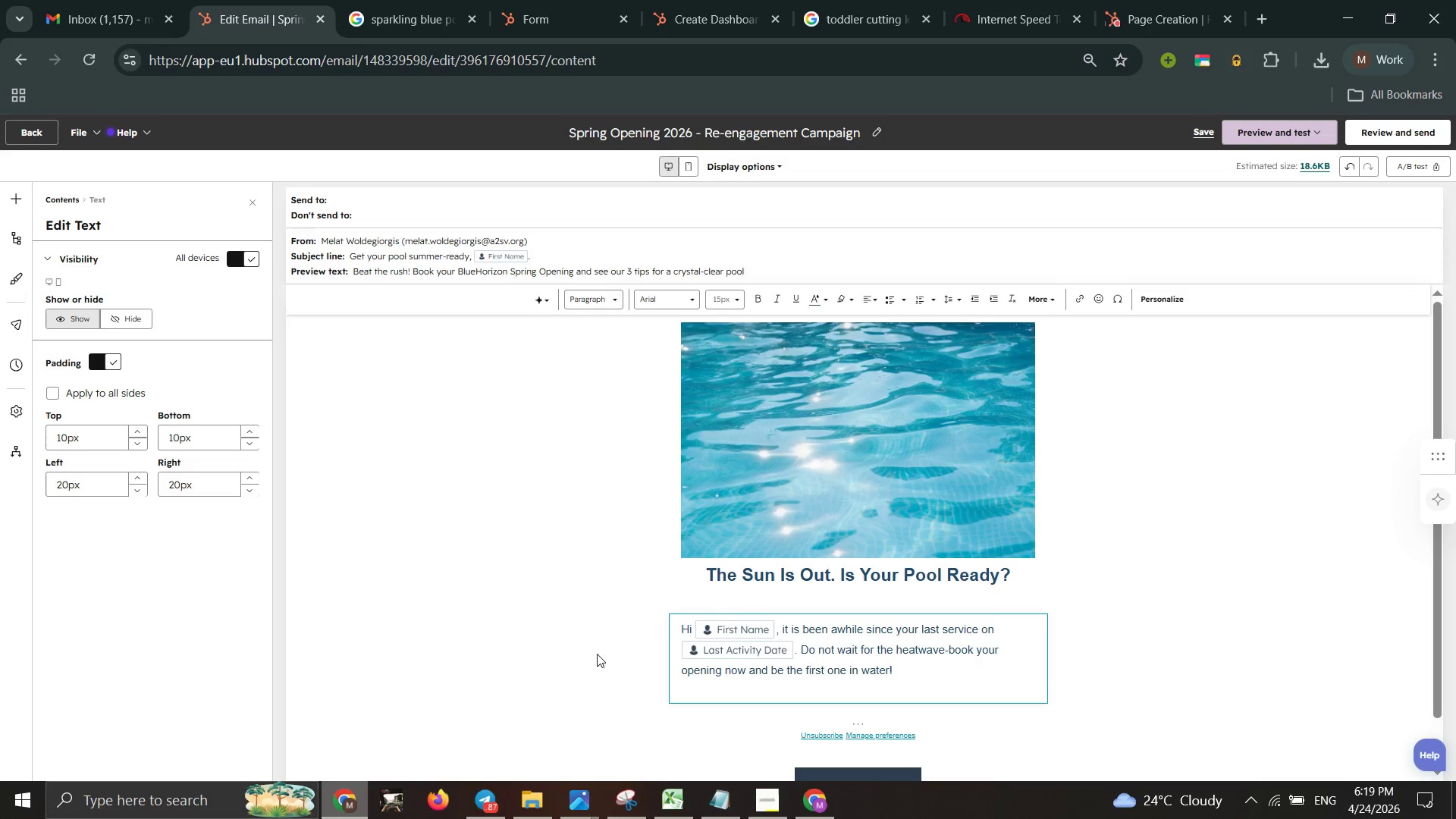 
key(Enter)
 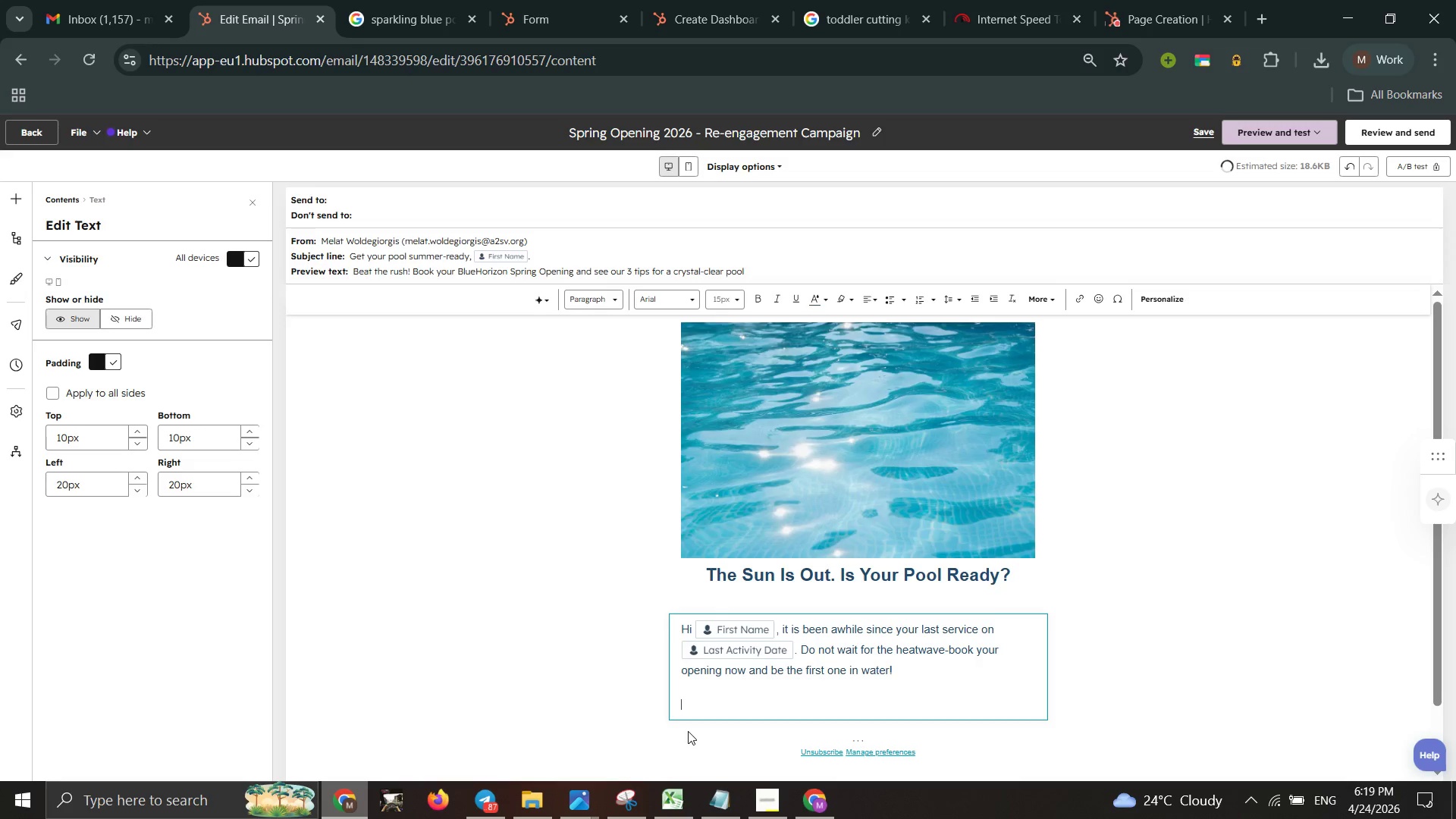 
left_click([563, 618])
 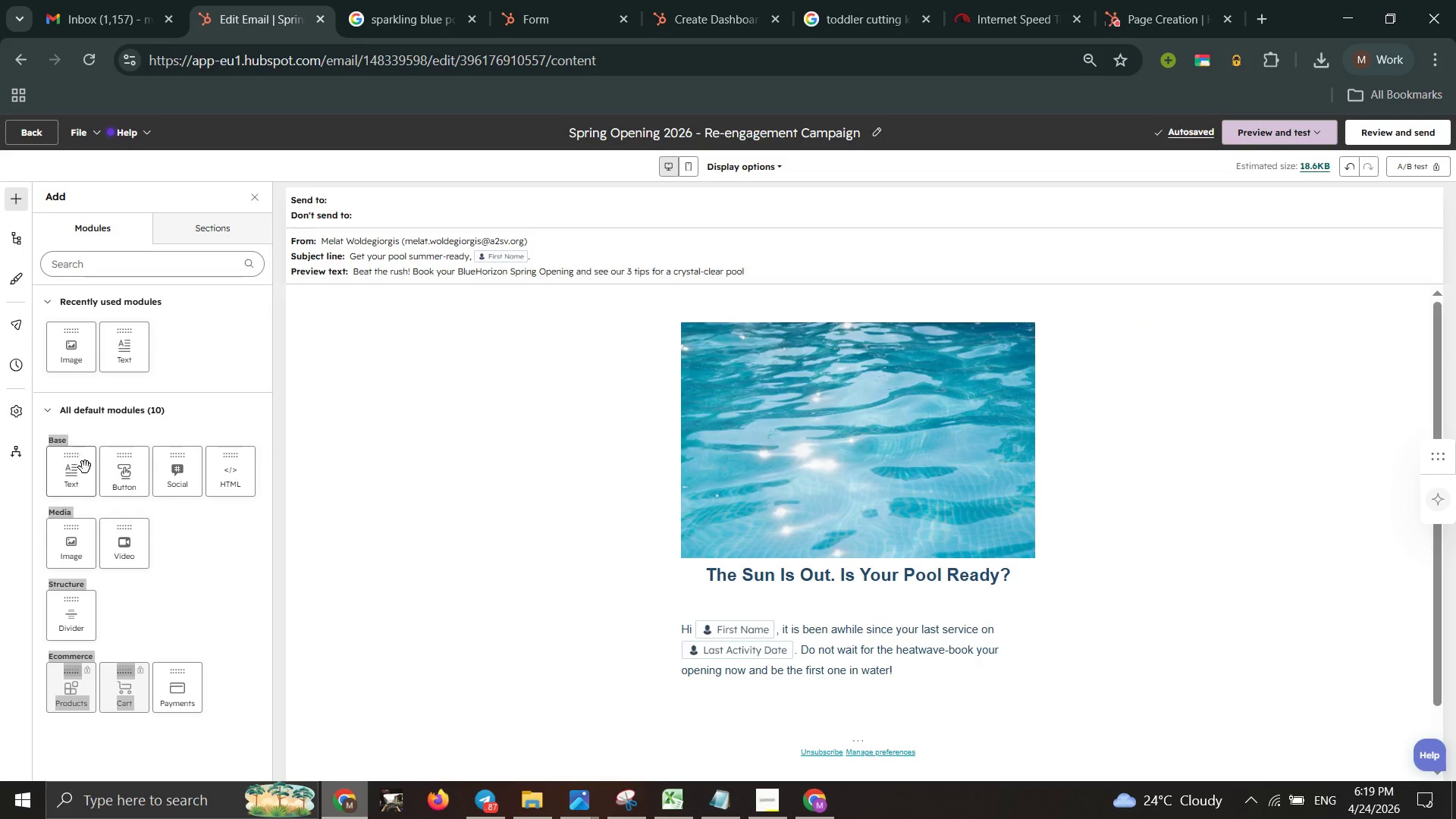 
left_click_drag(start_coordinate=[132, 479], to_coordinate=[403, 539])
 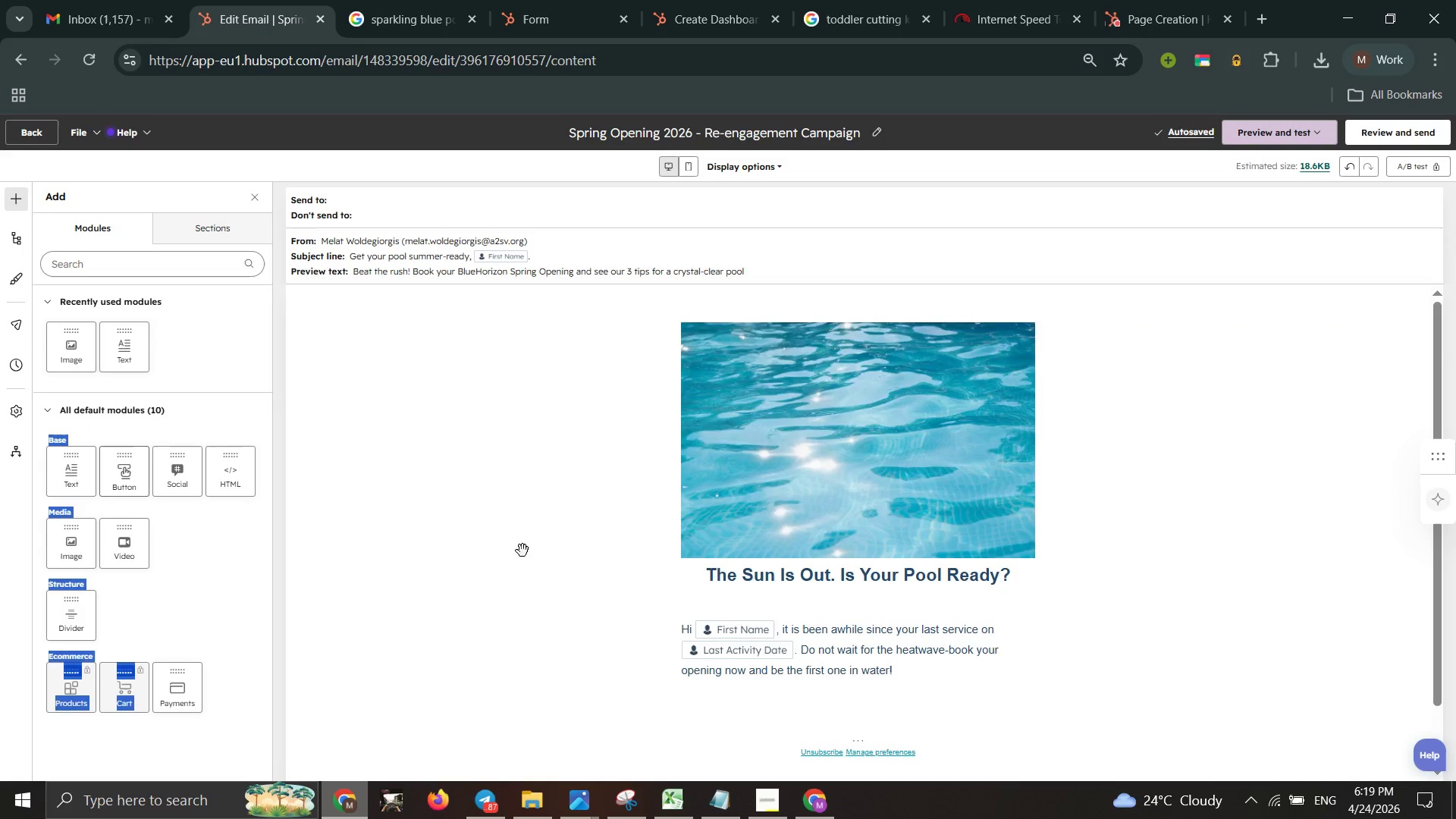 
left_click_drag(start_coordinate=[438, 546], to_coordinate=[826, 708])
 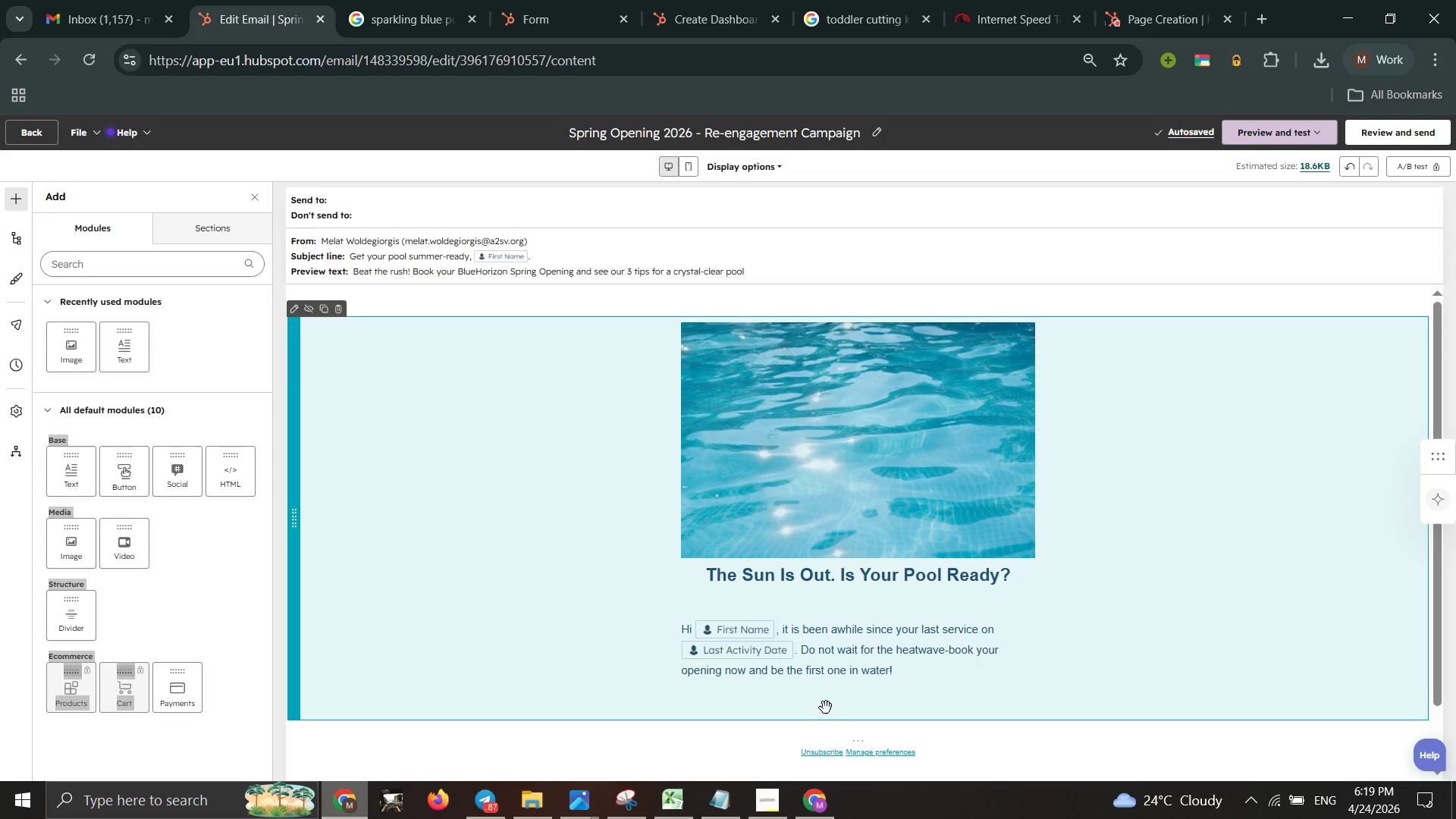 
left_click([826, 708])
 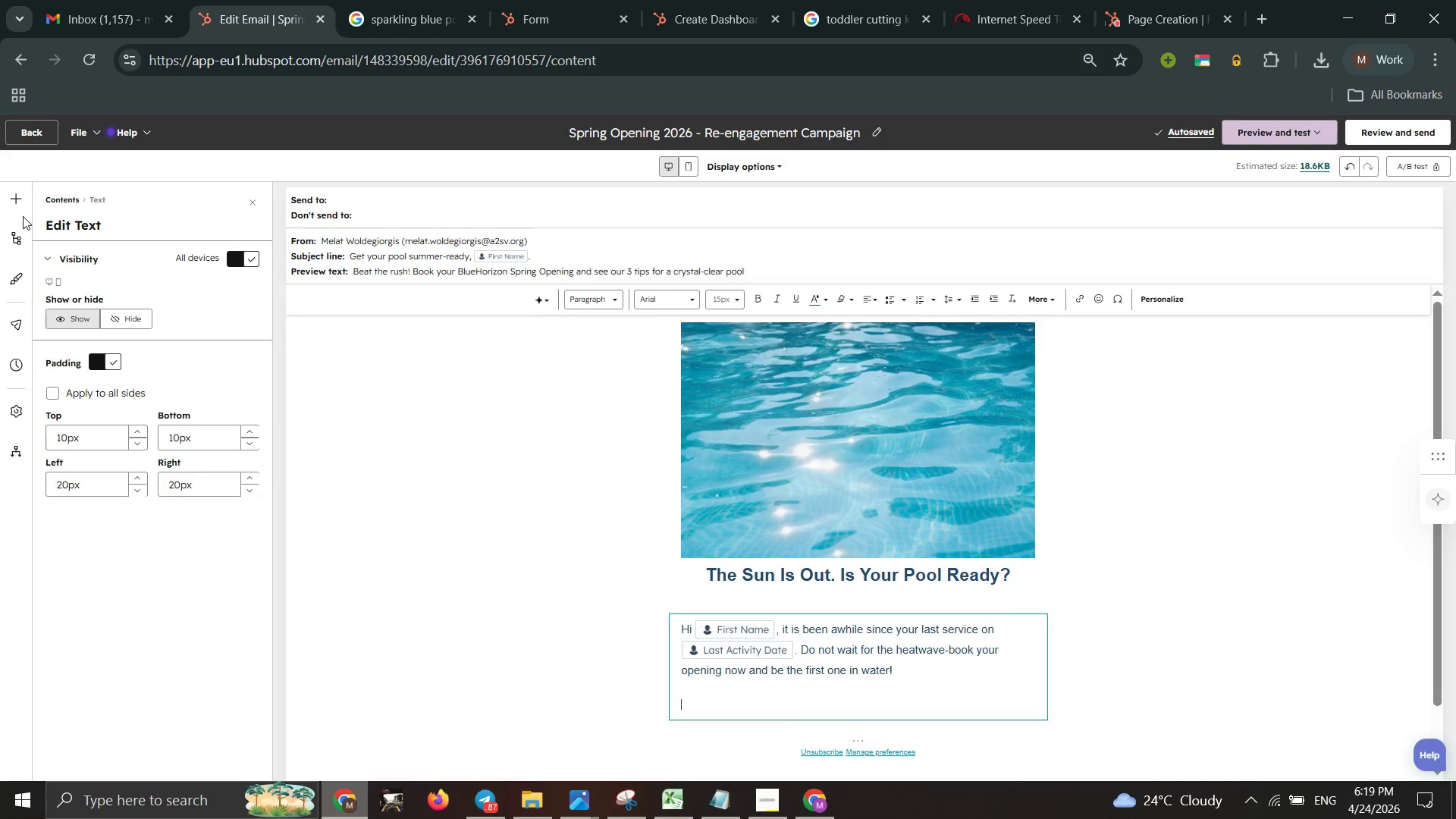 
wait(8.25)
 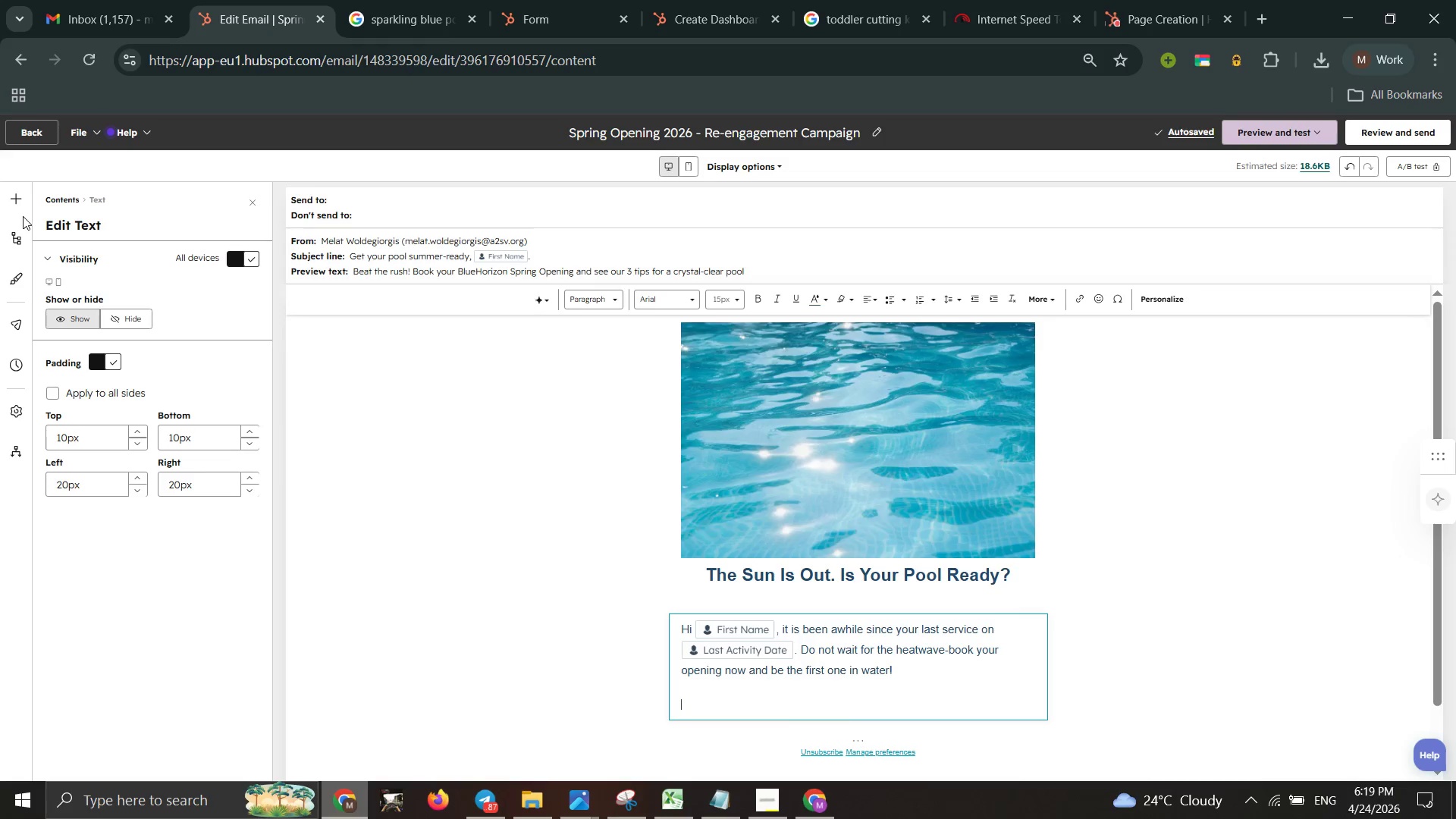 
left_click([111, 258])
 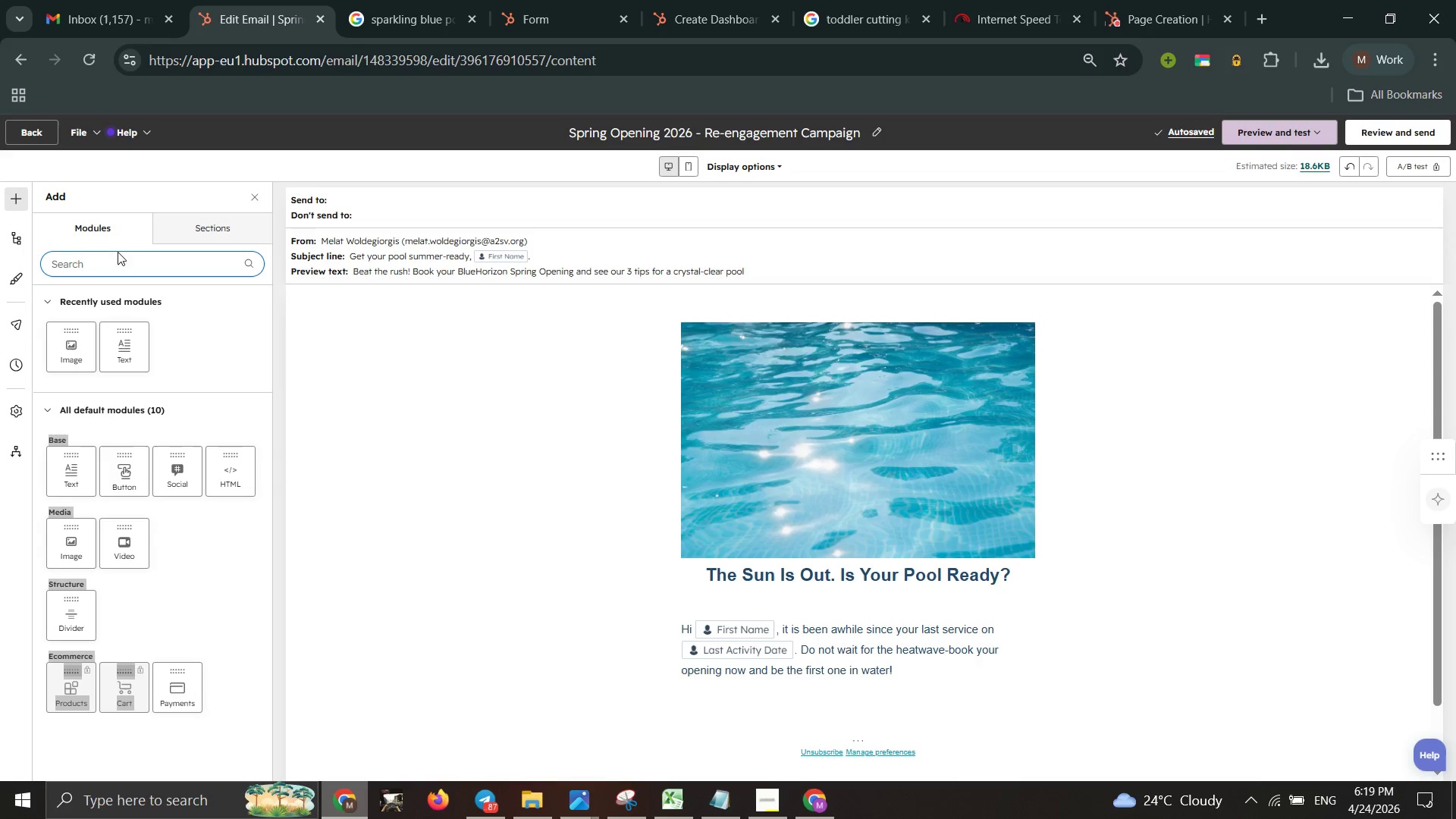 
wait(5.28)
 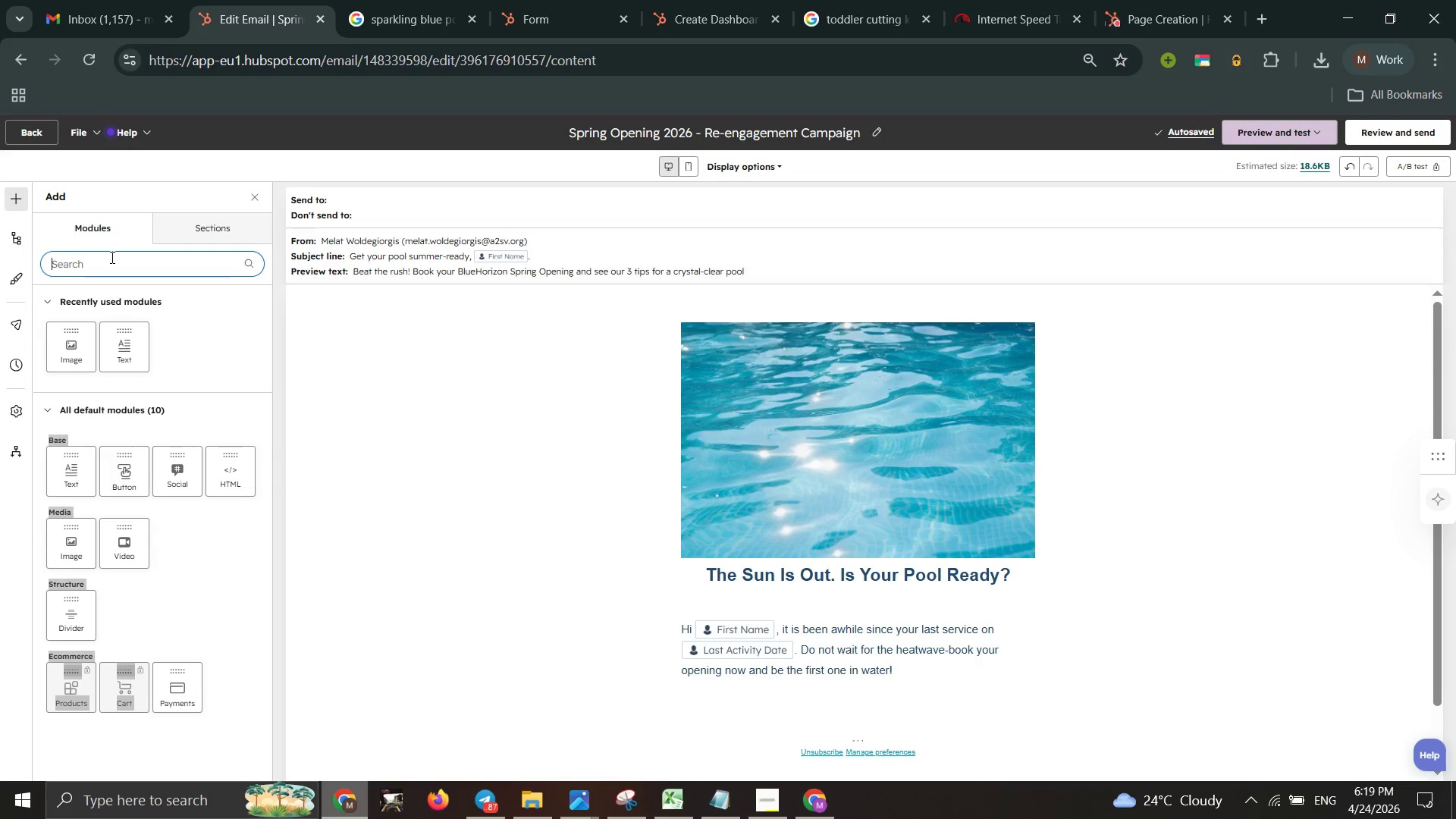 
left_click_drag(start_coordinate=[118, 473], to_coordinate=[824, 702])
 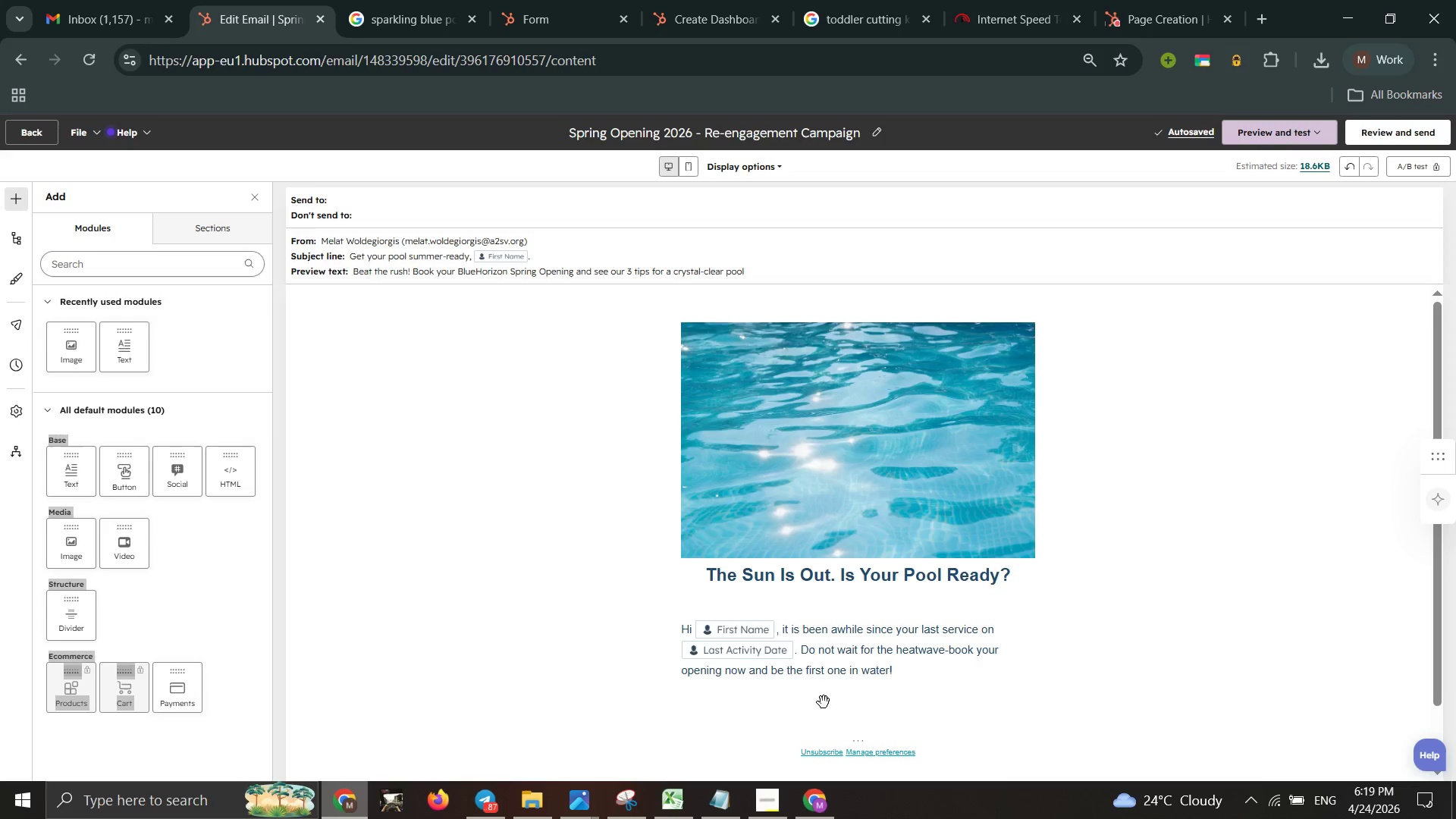 
left_click([824, 702])
 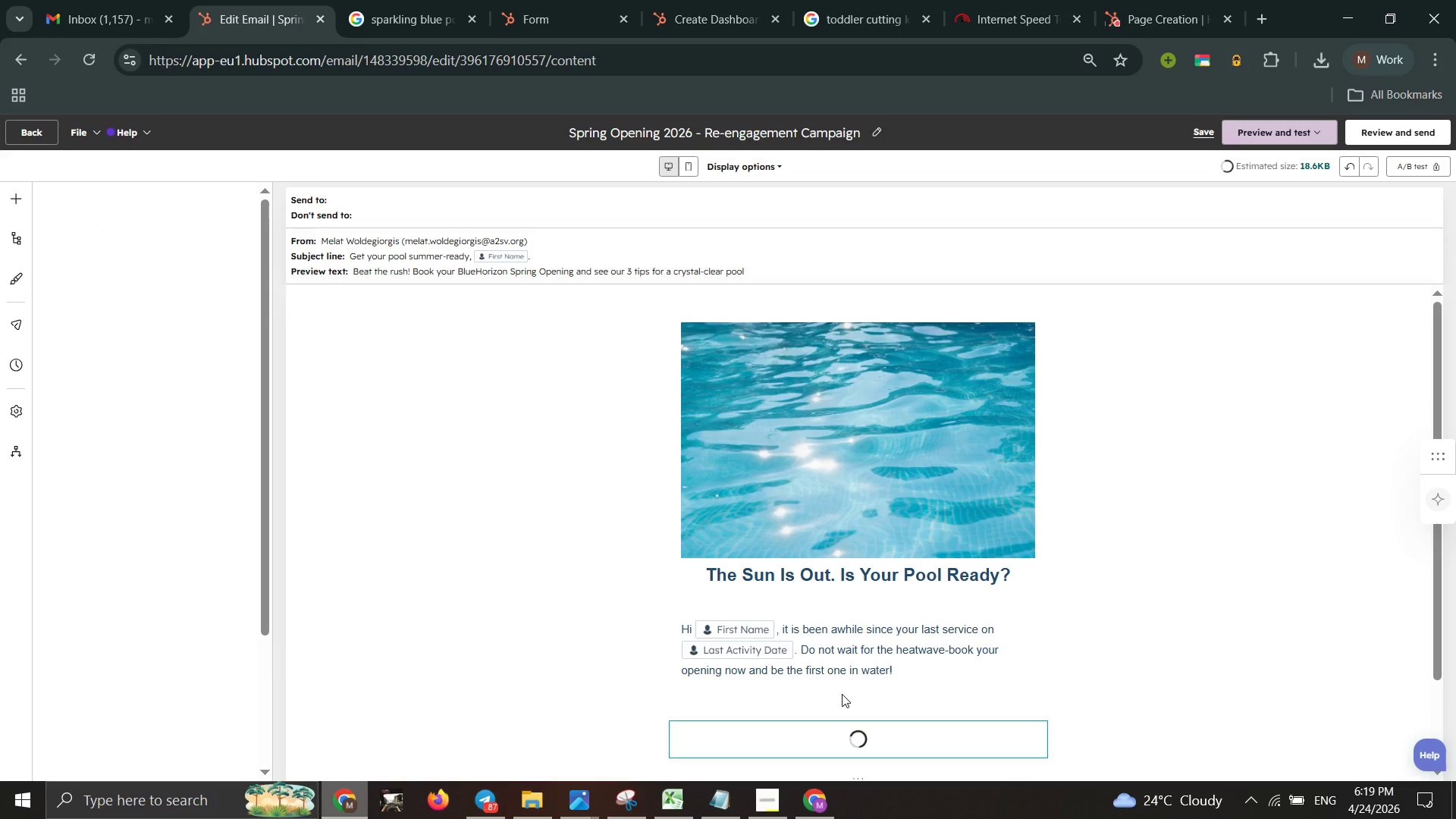 
scroll: coordinate [159, 659], scroll_direction: down, amount: 2.0
 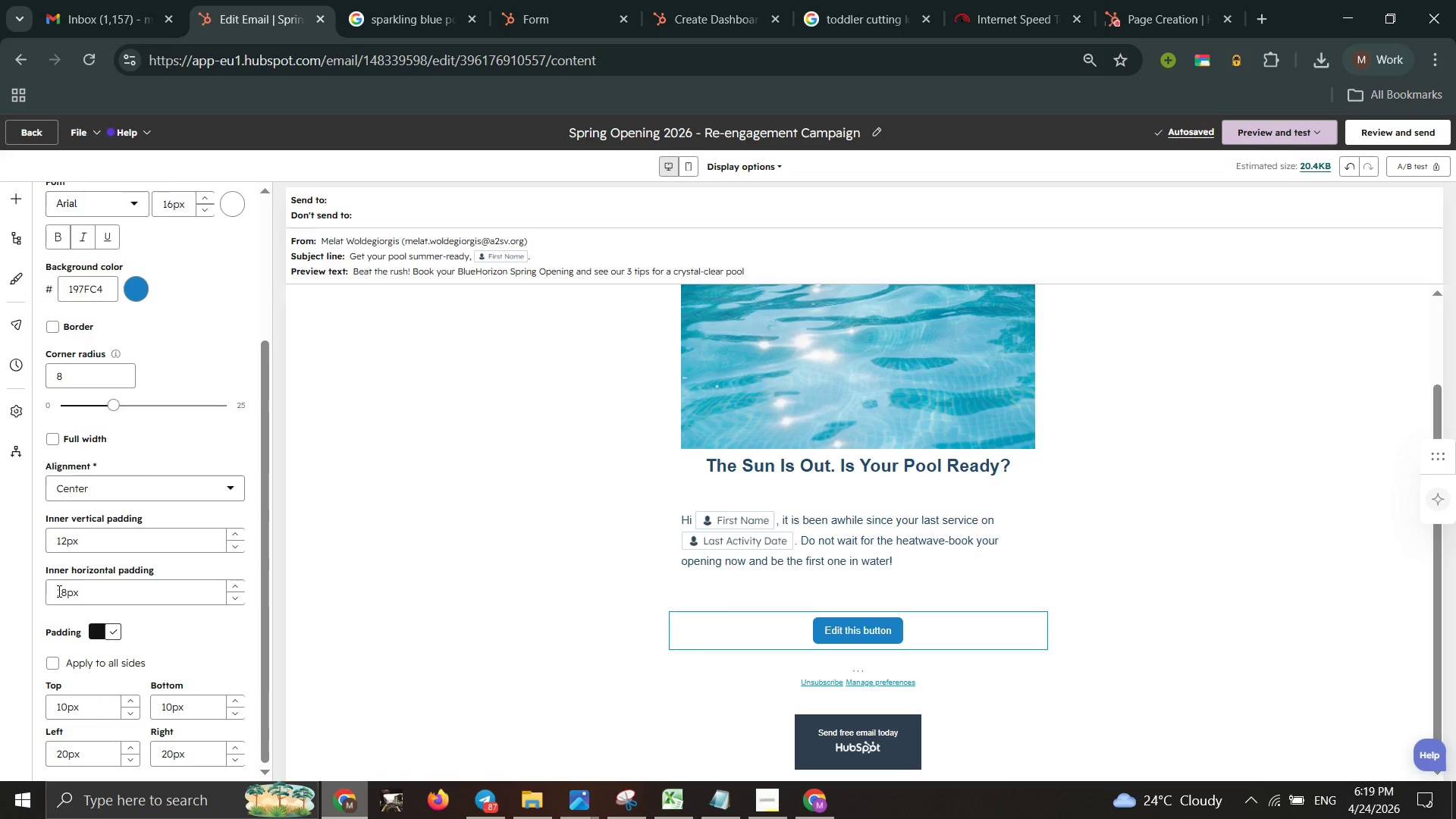 
wait(5.13)
 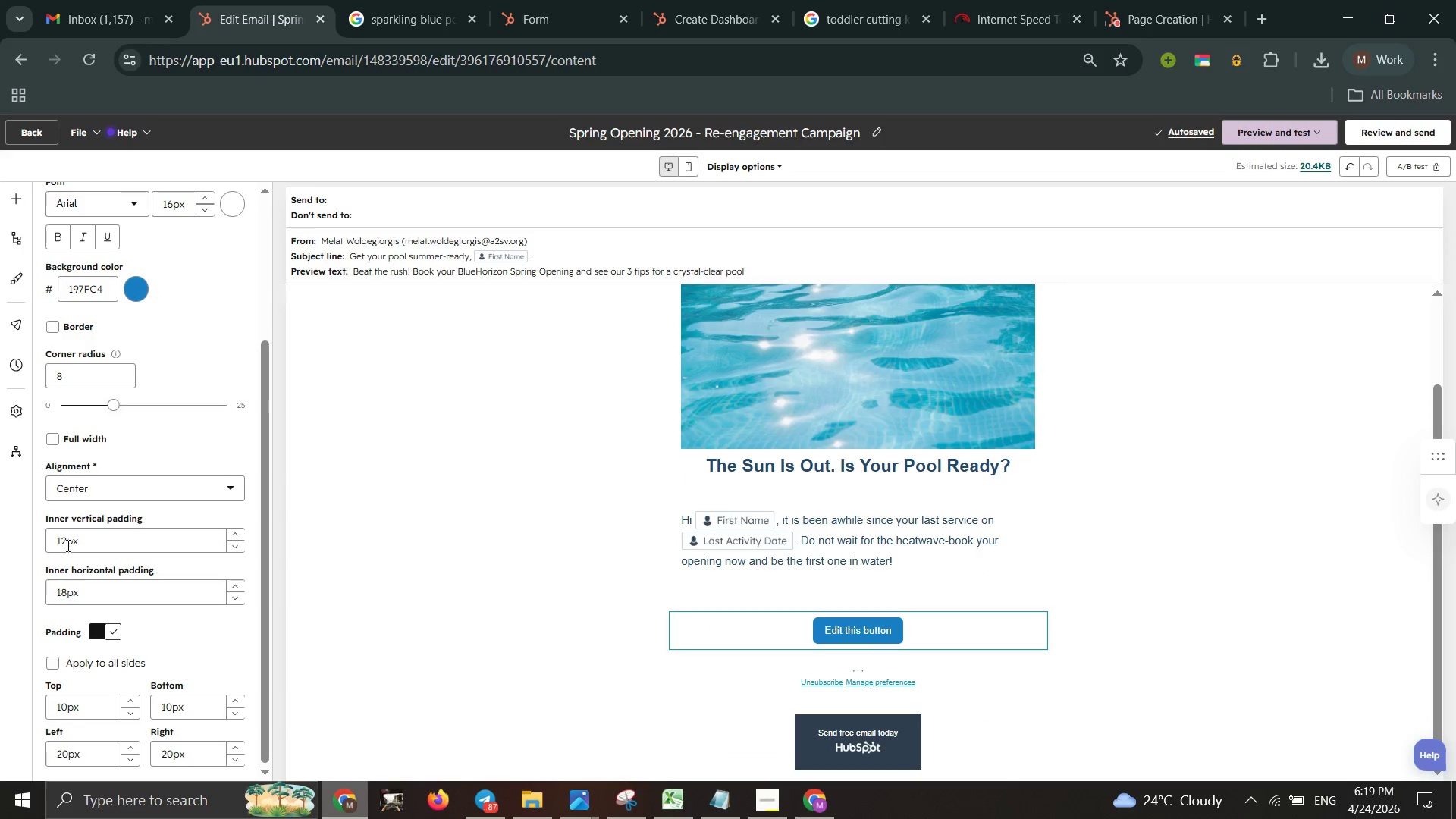 
left_click_drag(start_coordinate=[66, 591], to_coordinate=[46, 591])
 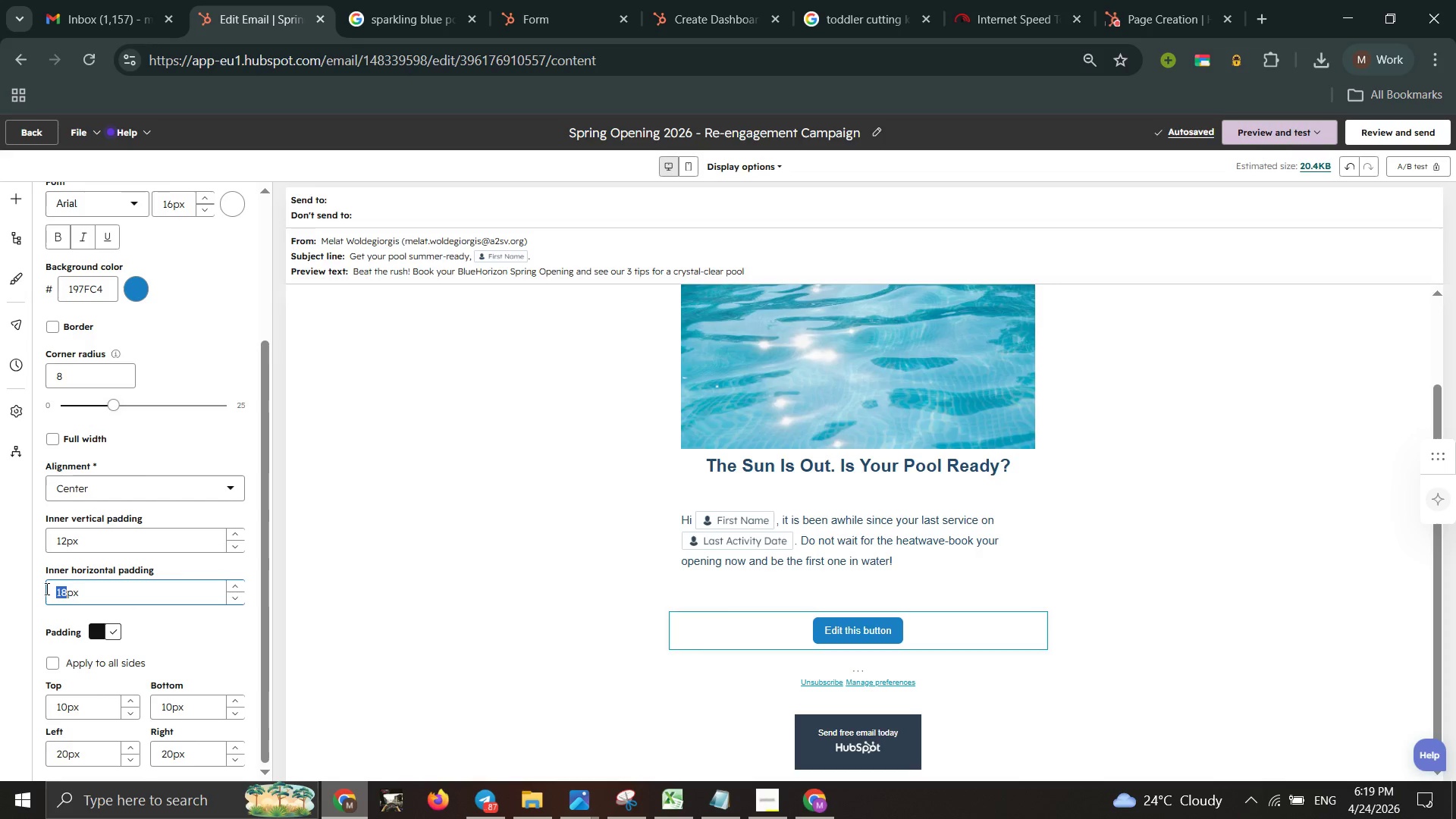 
type(28)
 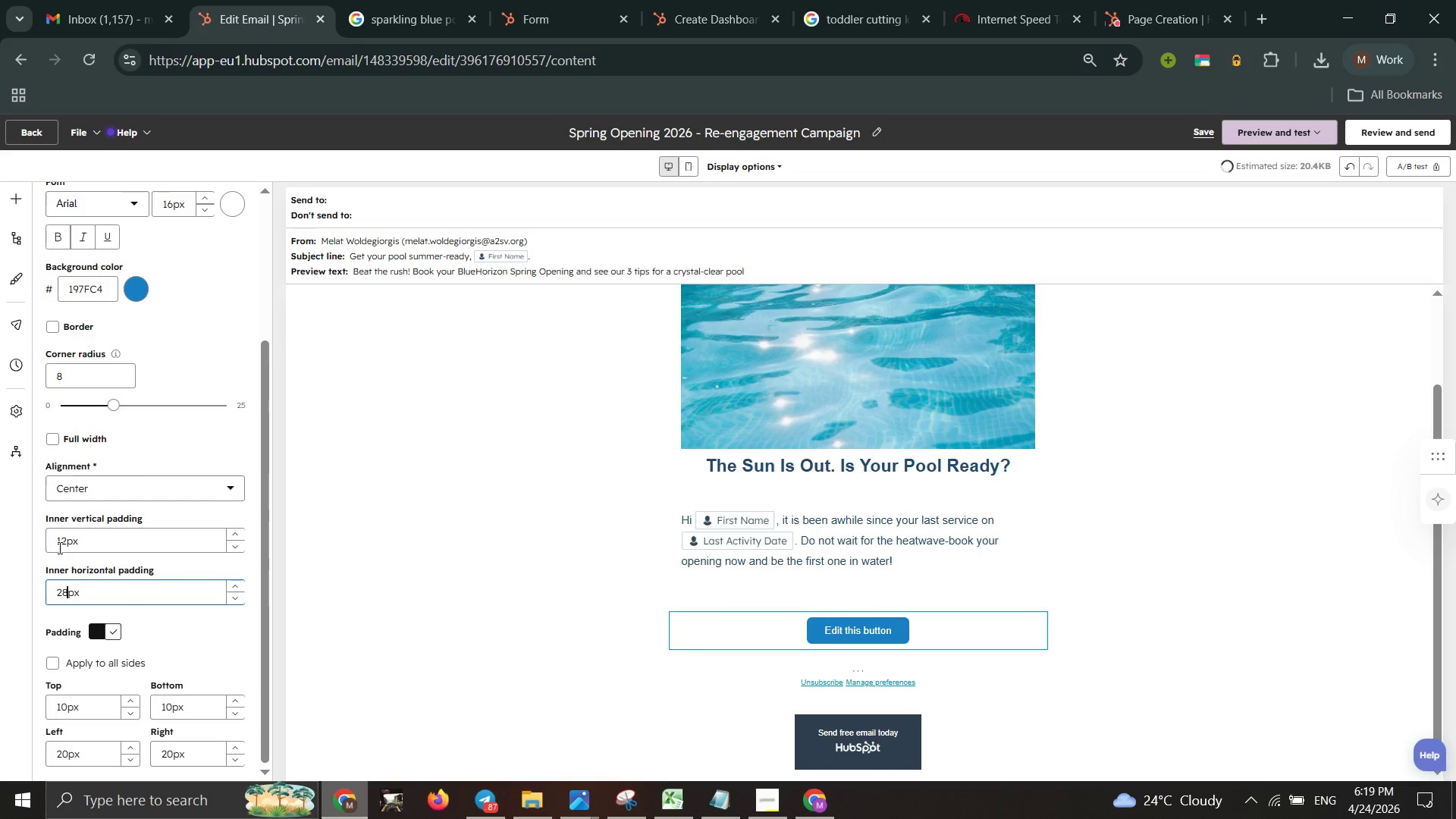 
double_click([58, 548])
 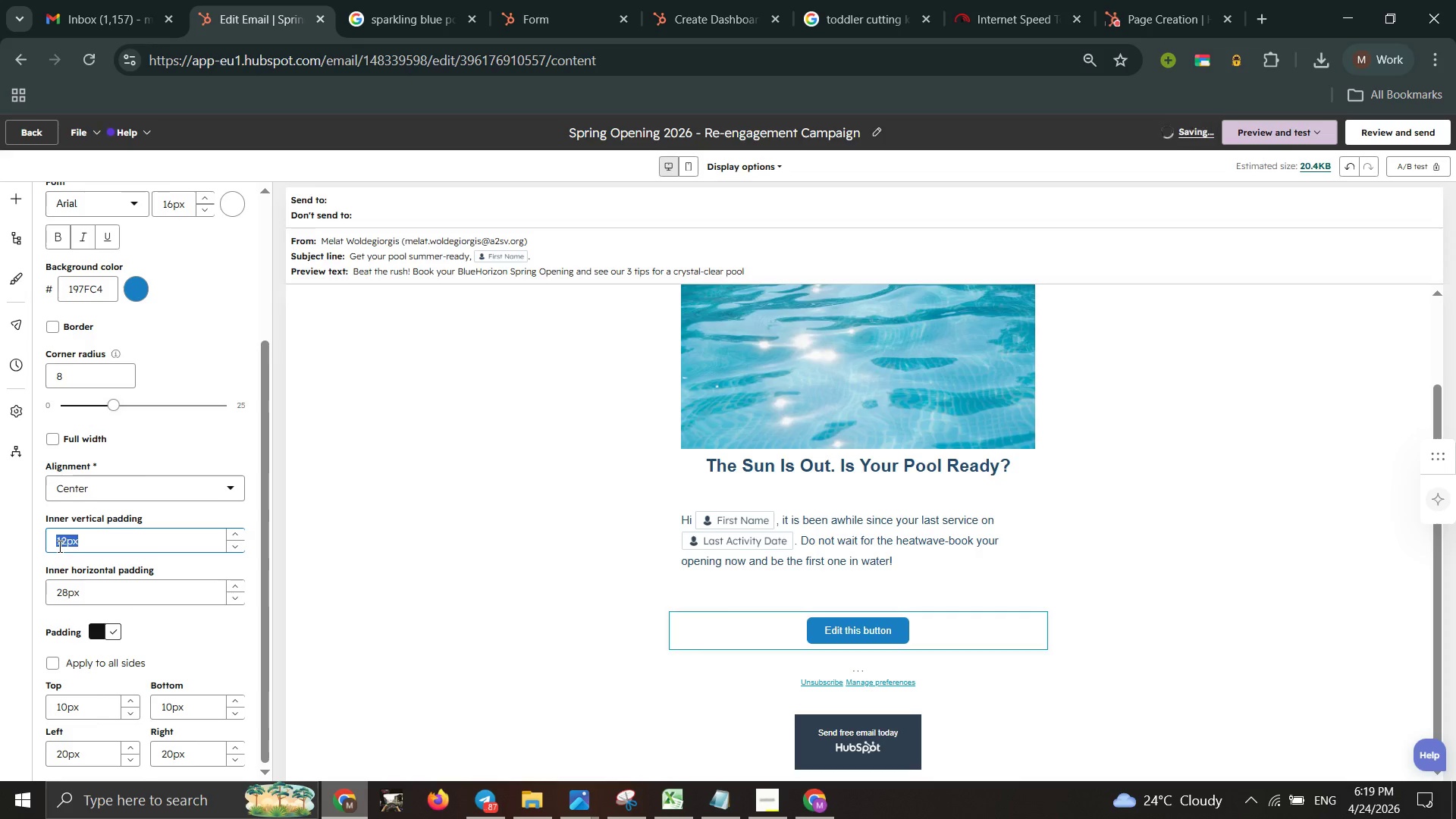 
type(20)
 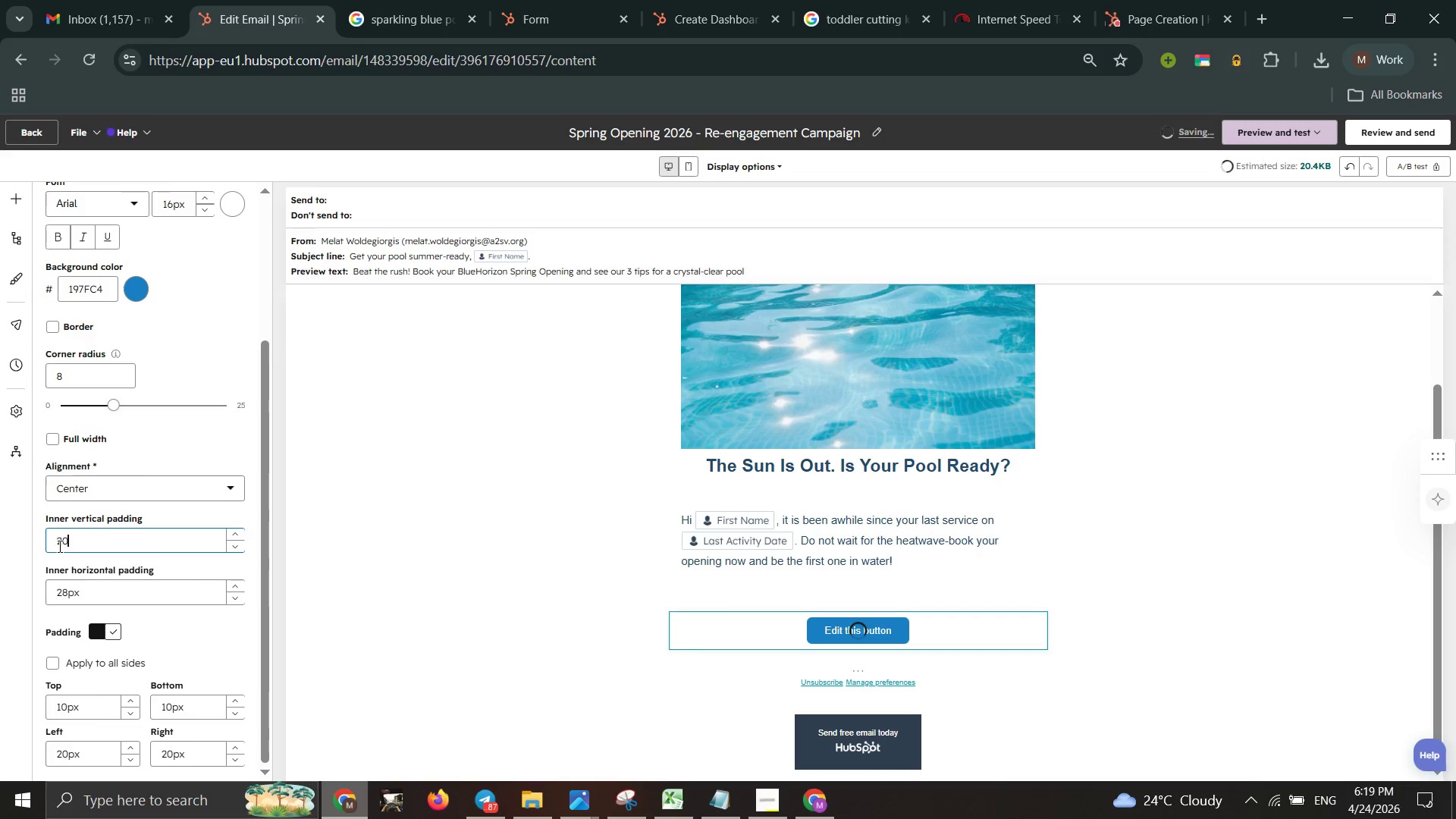 
key(Enter)
 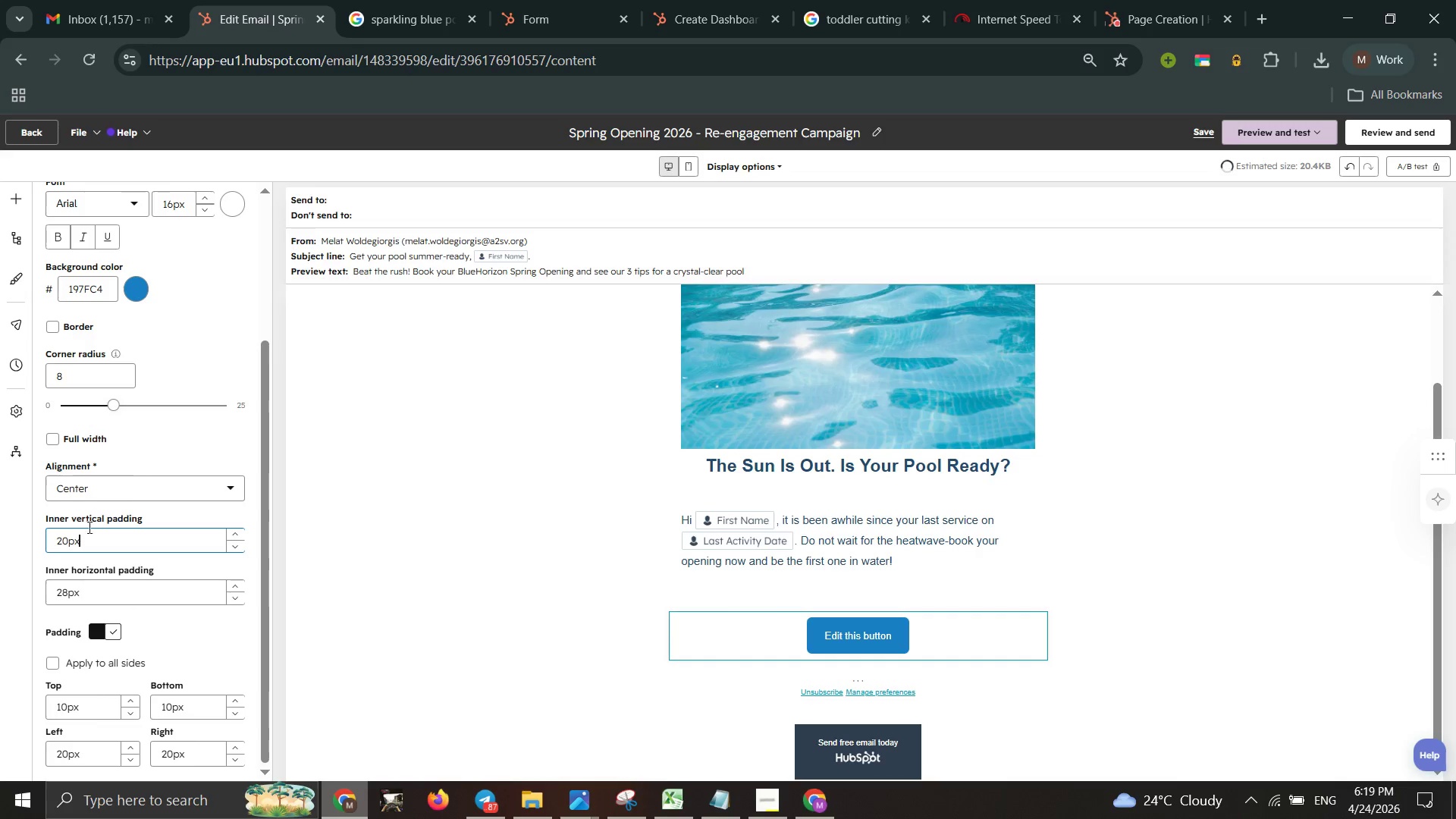 
scroll: coordinate [143, 485], scroll_direction: up, amount: 4.0
 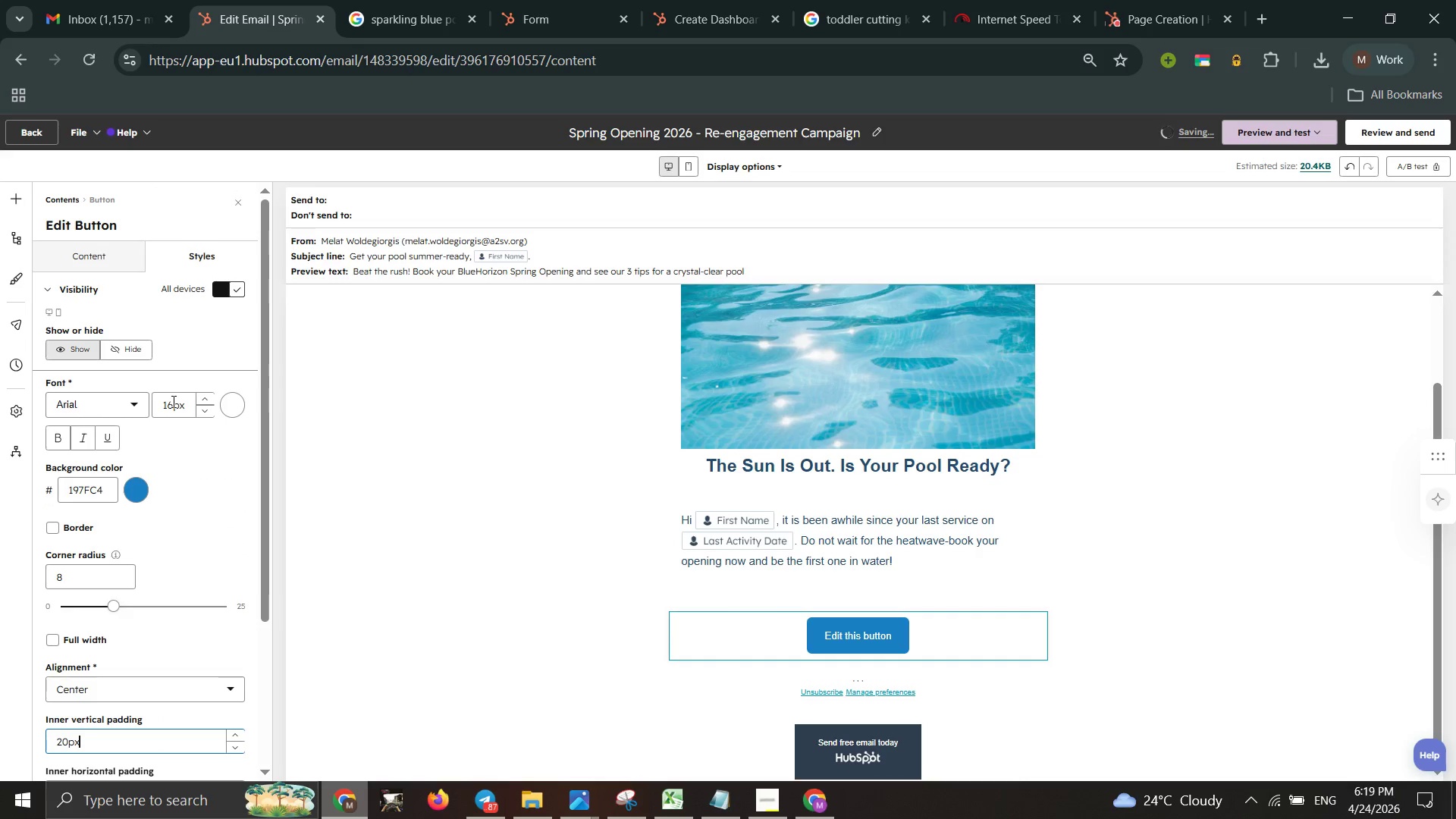 
left_click([166, 407])
 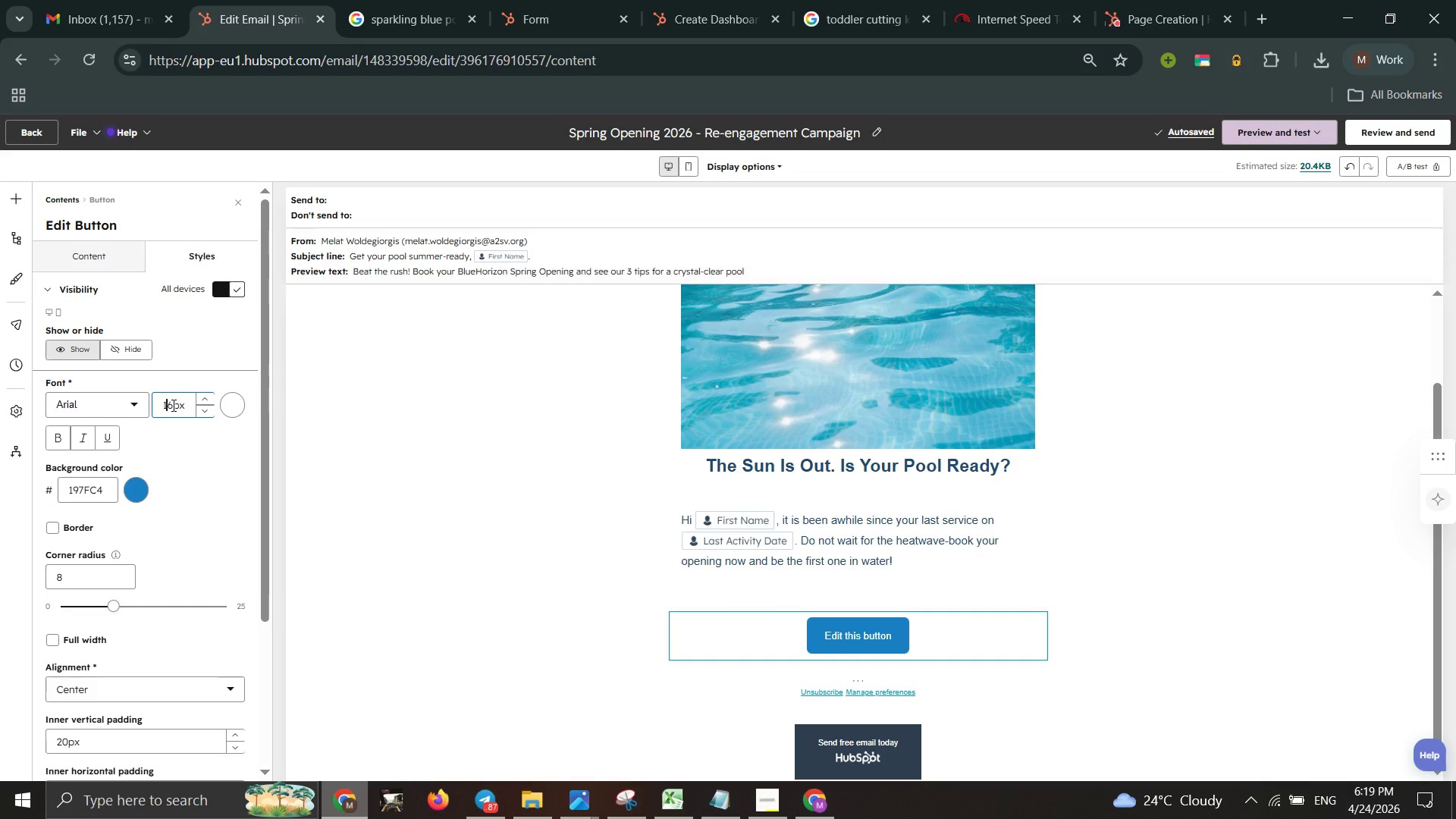 
left_click_drag(start_coordinate=[172, 405], to_coordinate=[160, 405])
 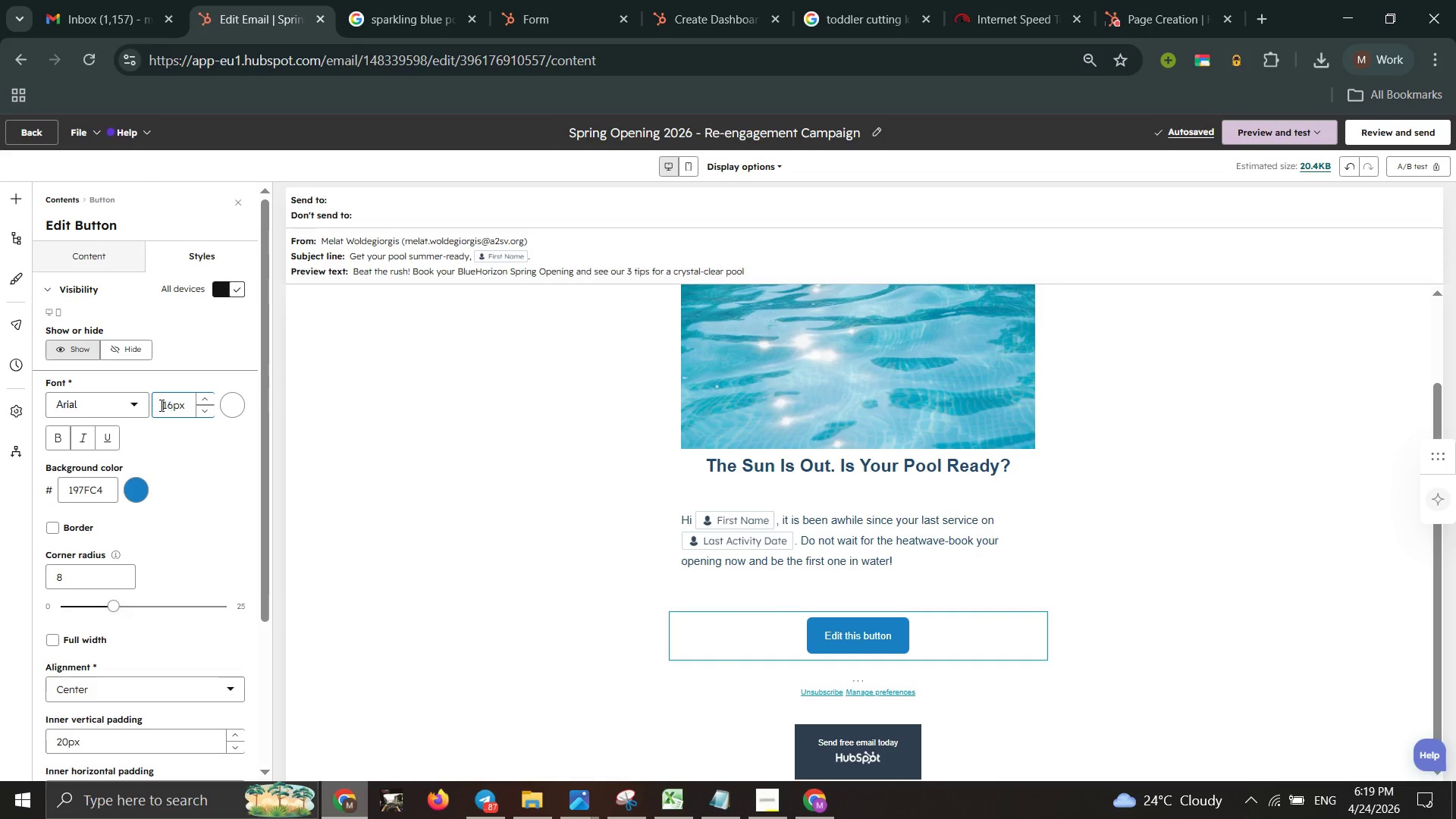 
left_click([160, 405])
 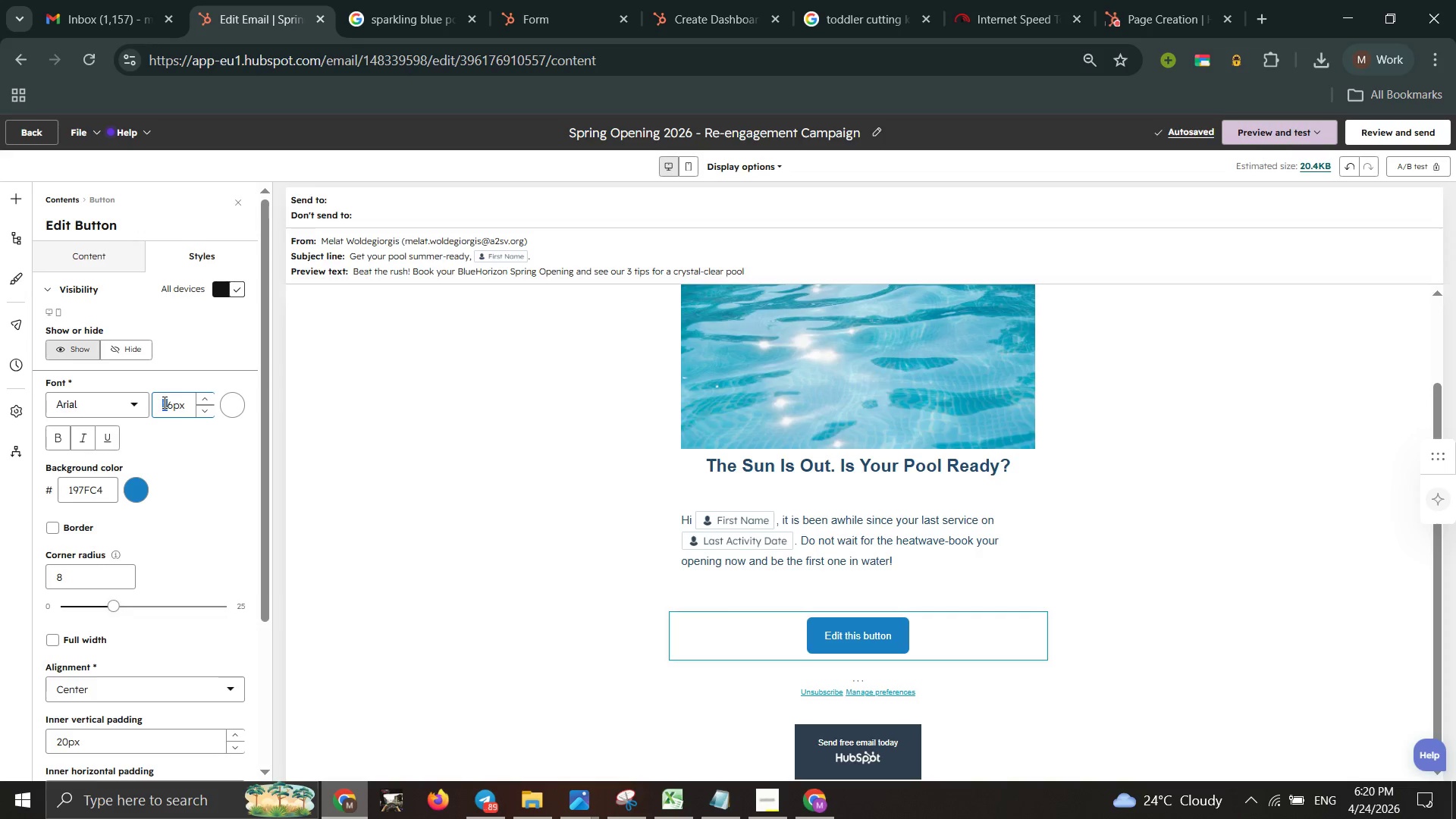 
wait(7.14)
 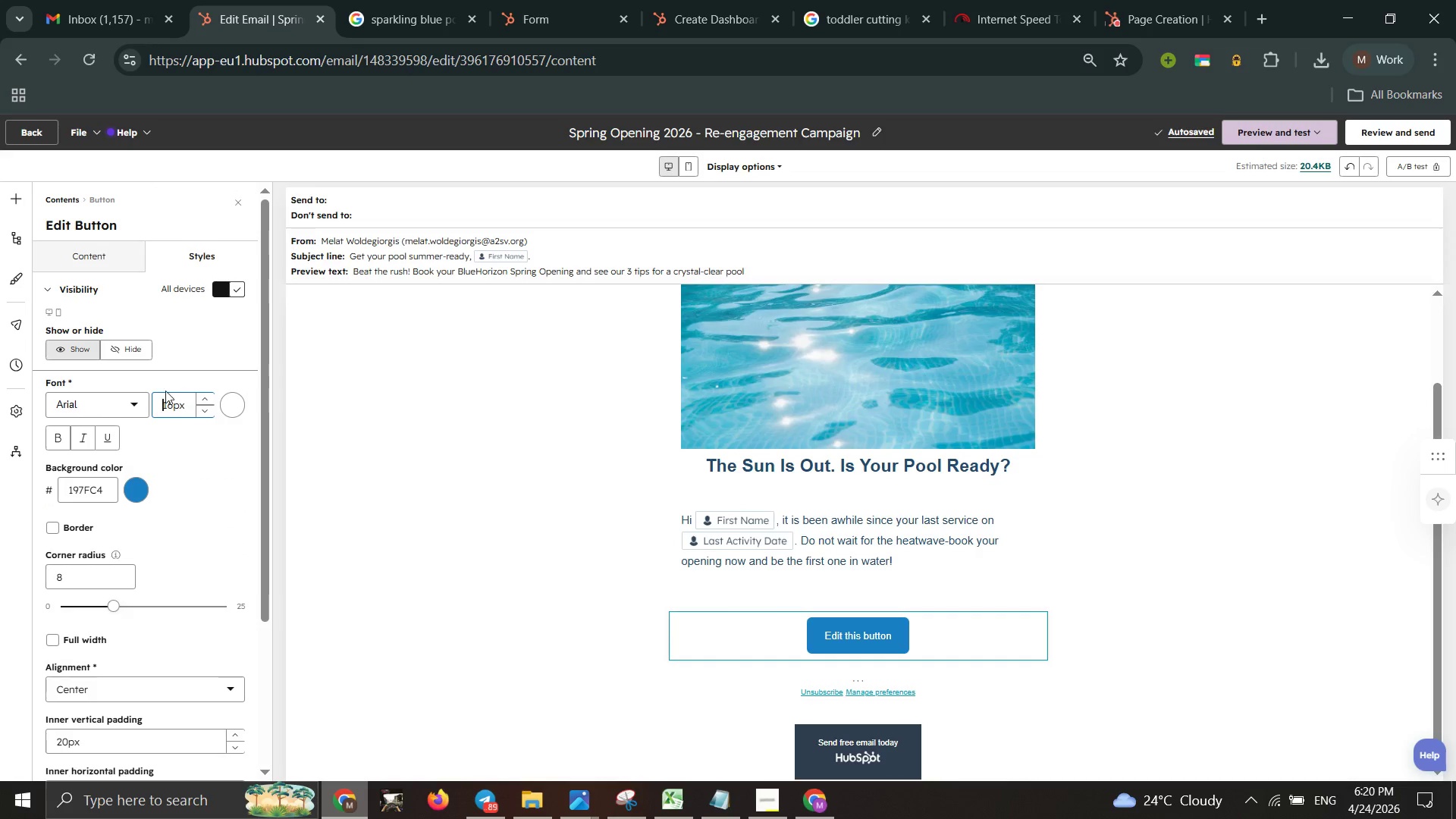 
key(ArrowRight)
 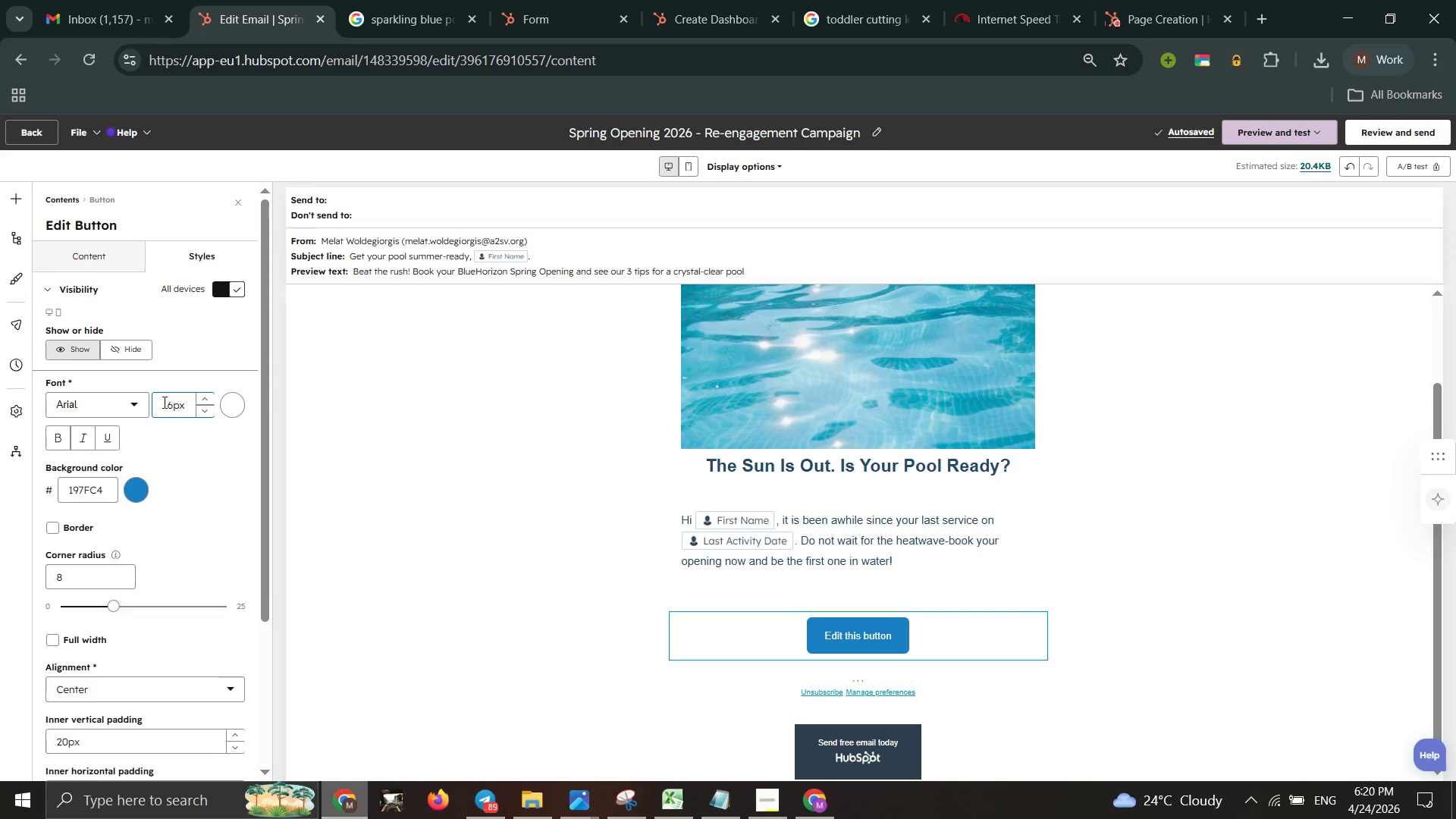 
key(ArrowRight)
 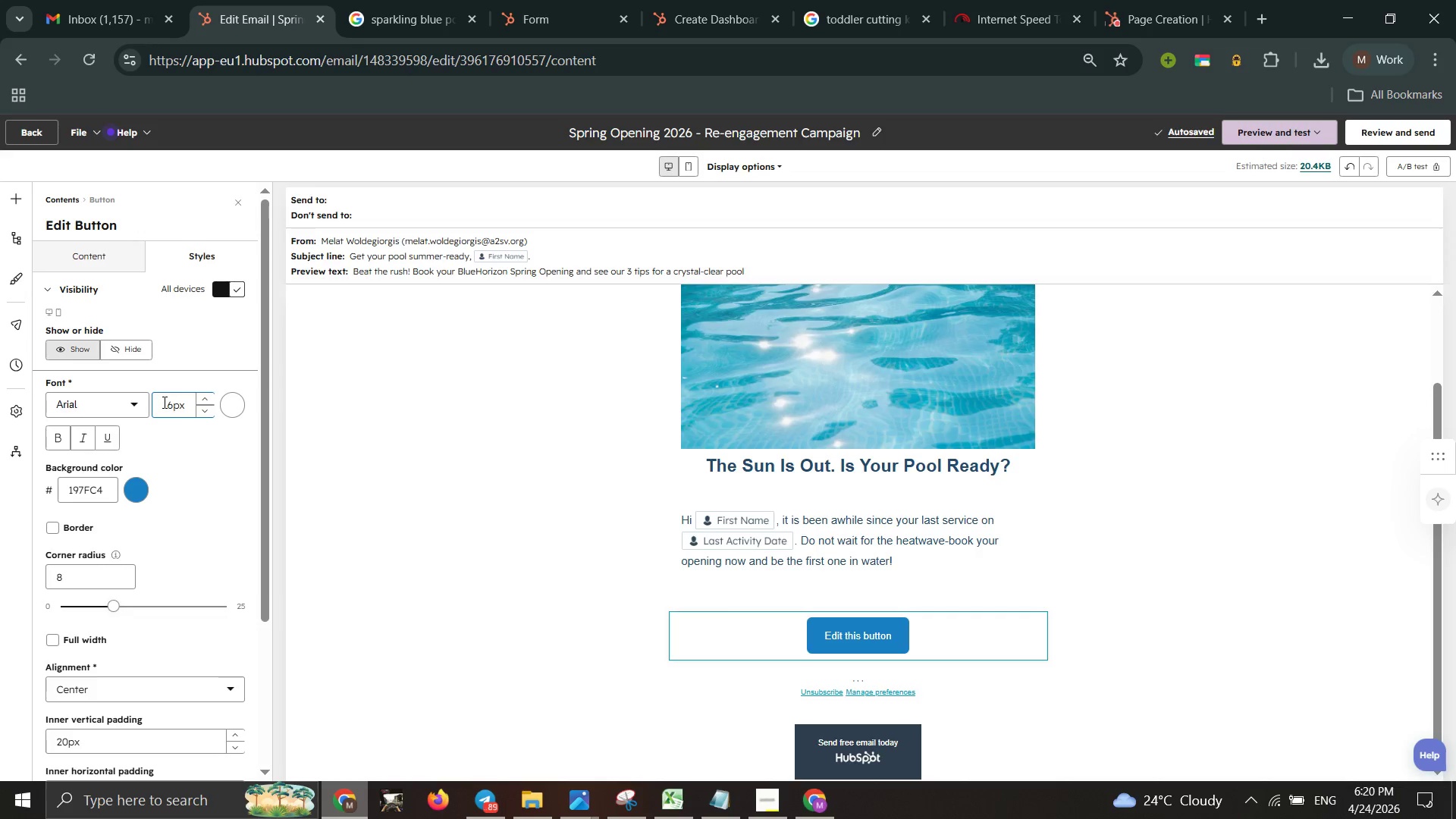 
key(Backspace)
key(Backspace)
type(20)
 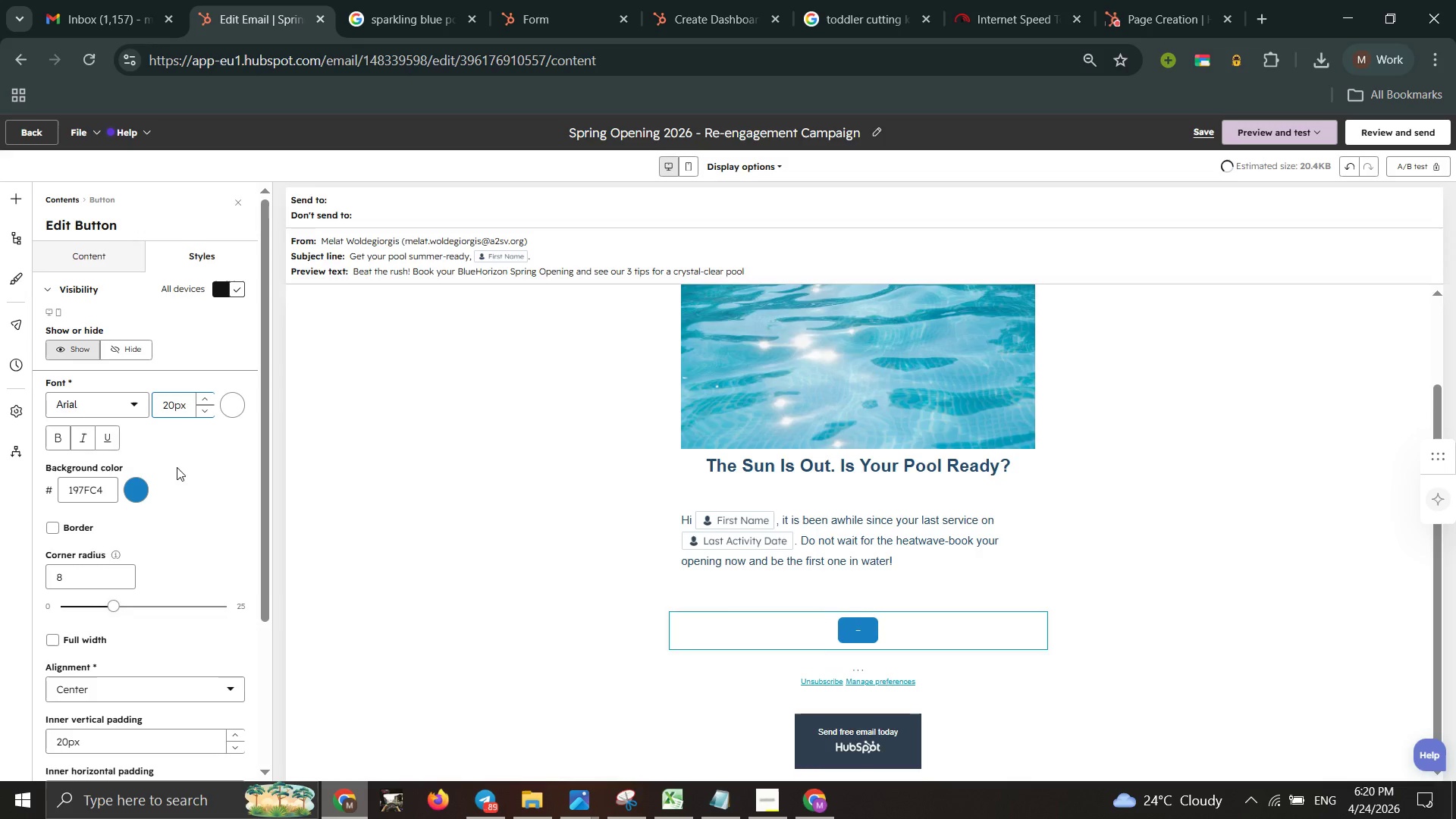 
left_click([175, 471])
 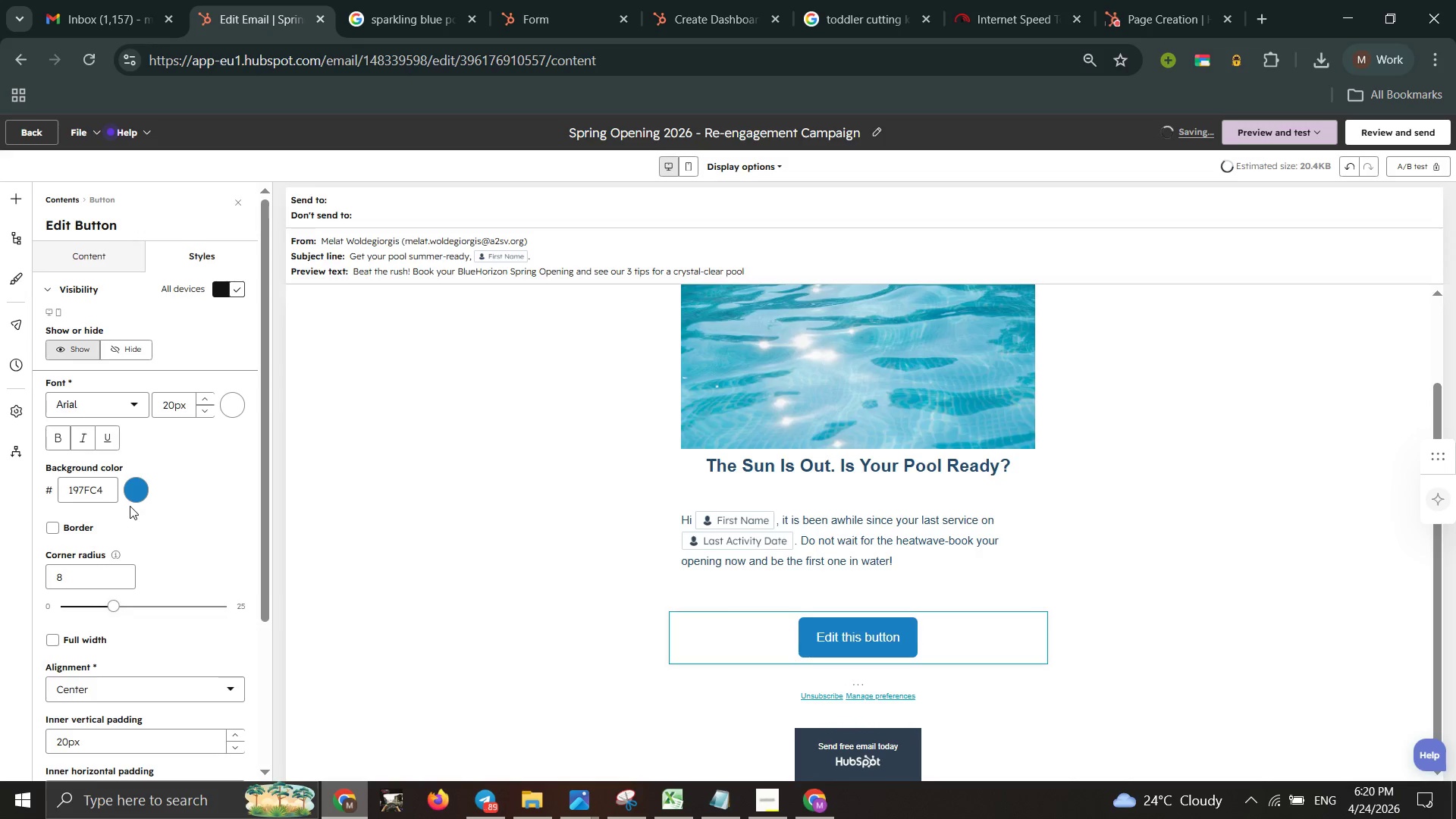 
scroll: coordinate [130, 506], scroll_direction: none, amount: 0.0
 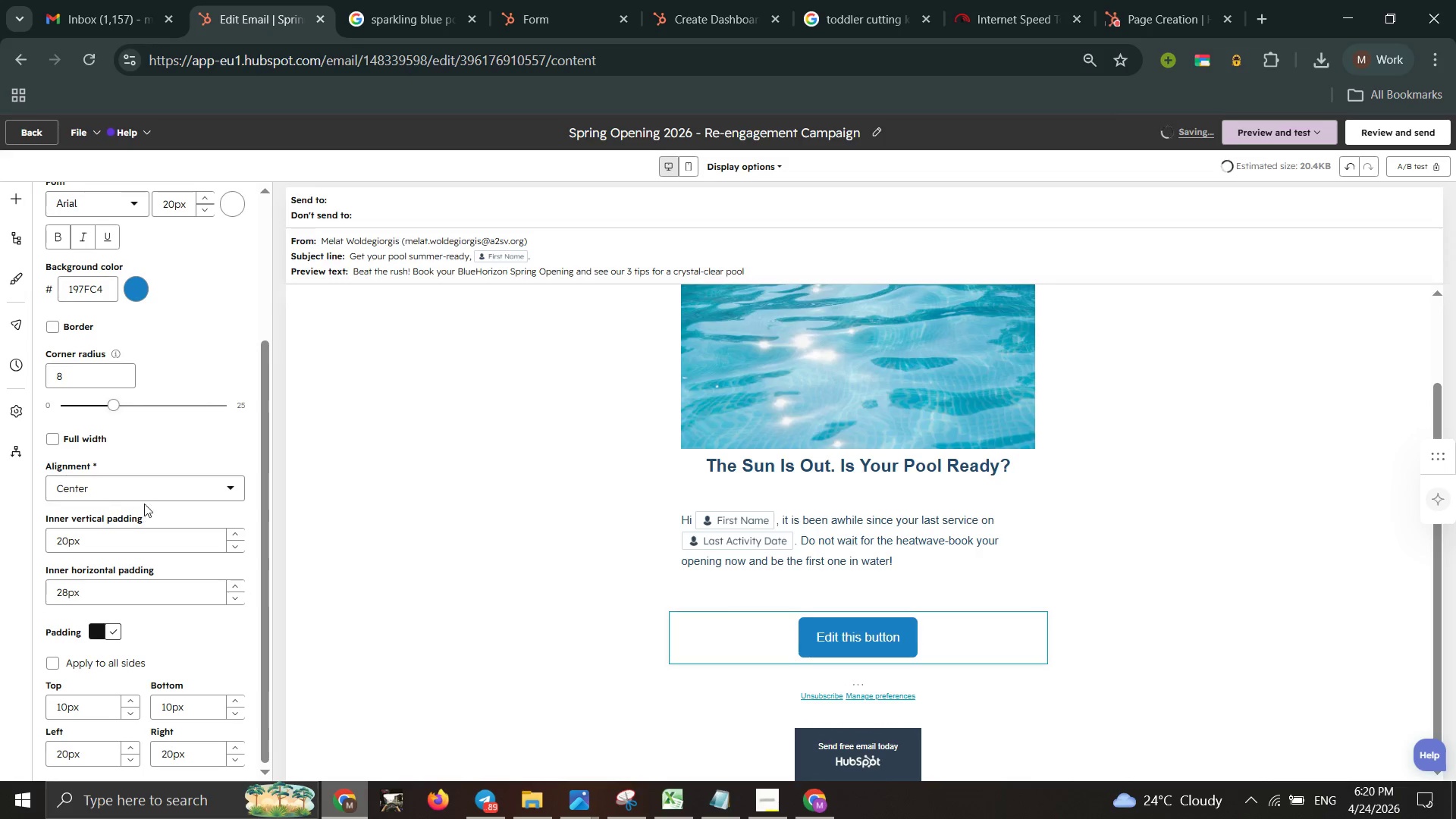 
double_click([148, 491])
 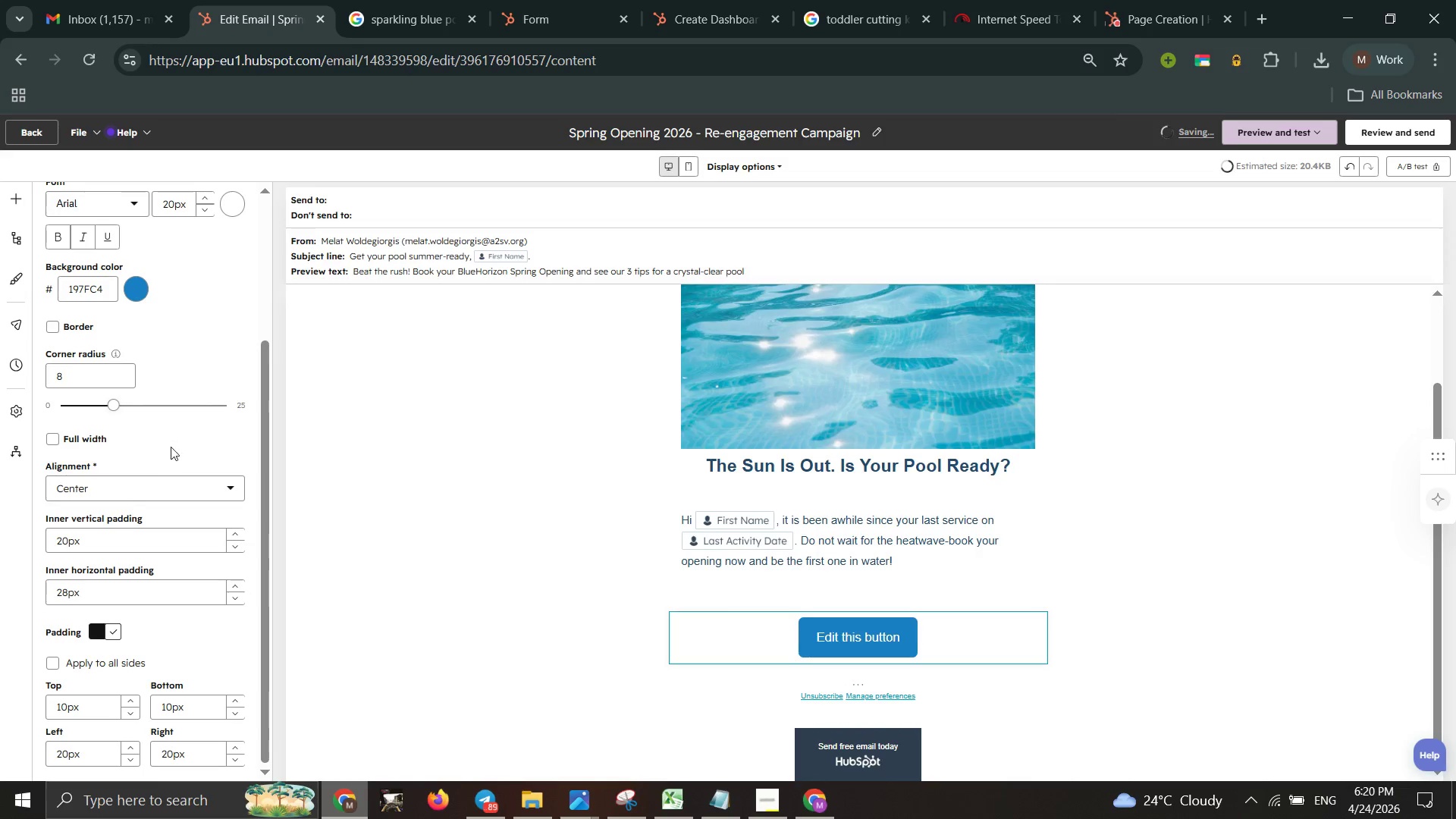 
double_click([171, 447])
 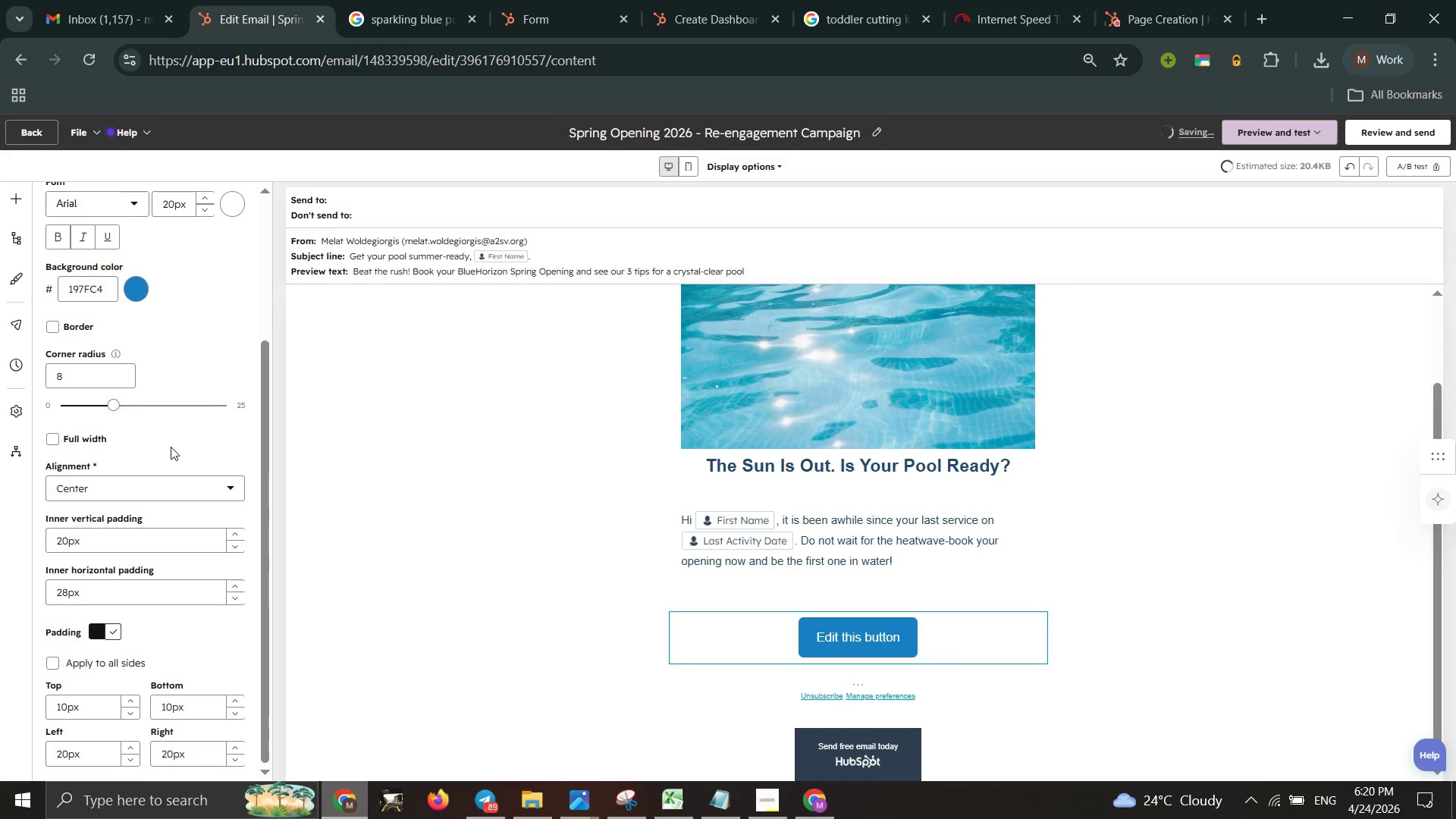 
scroll: coordinate [172, 447], scroll_direction: up, amount: 3.0
 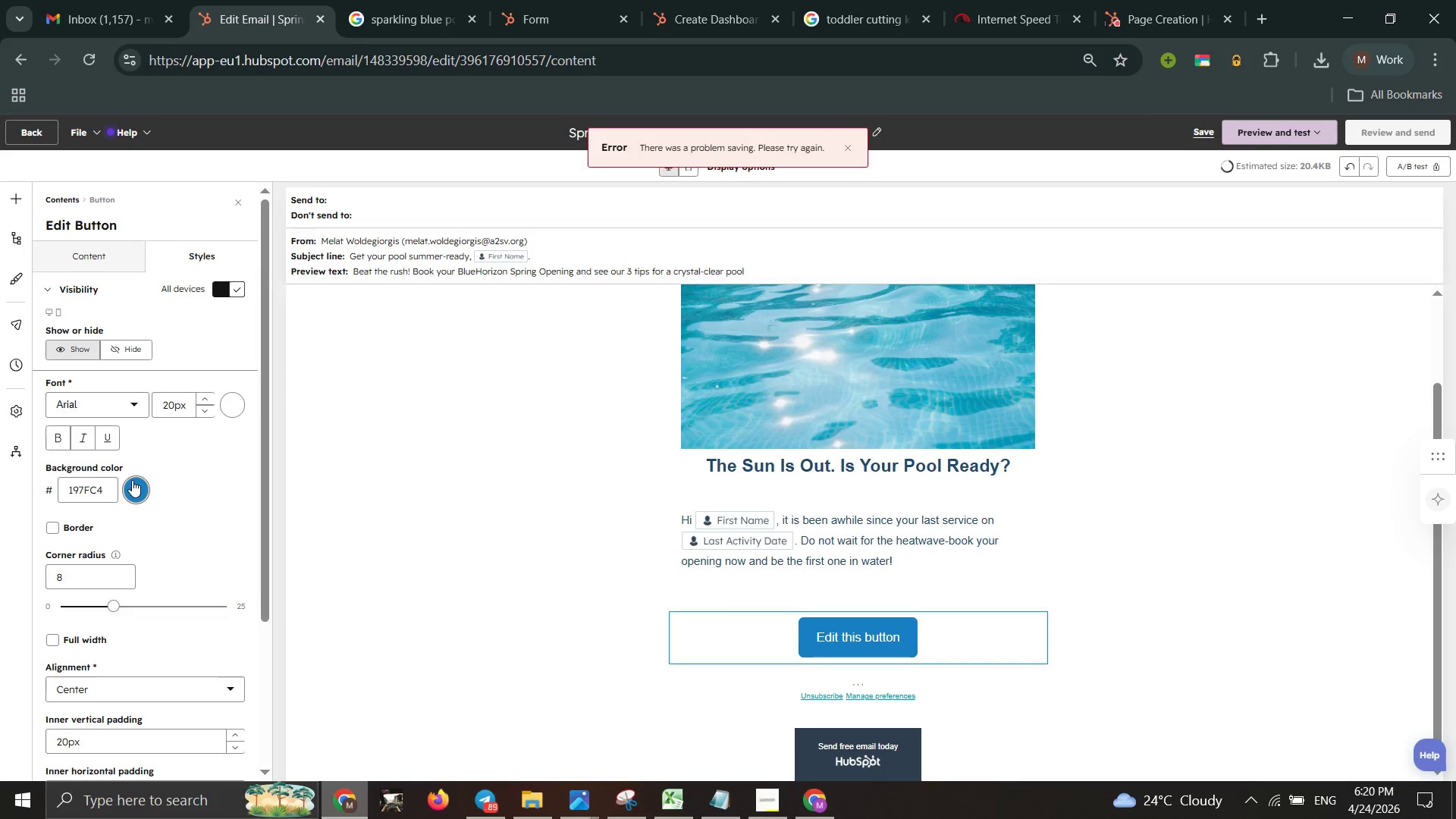 
wait(13.27)
 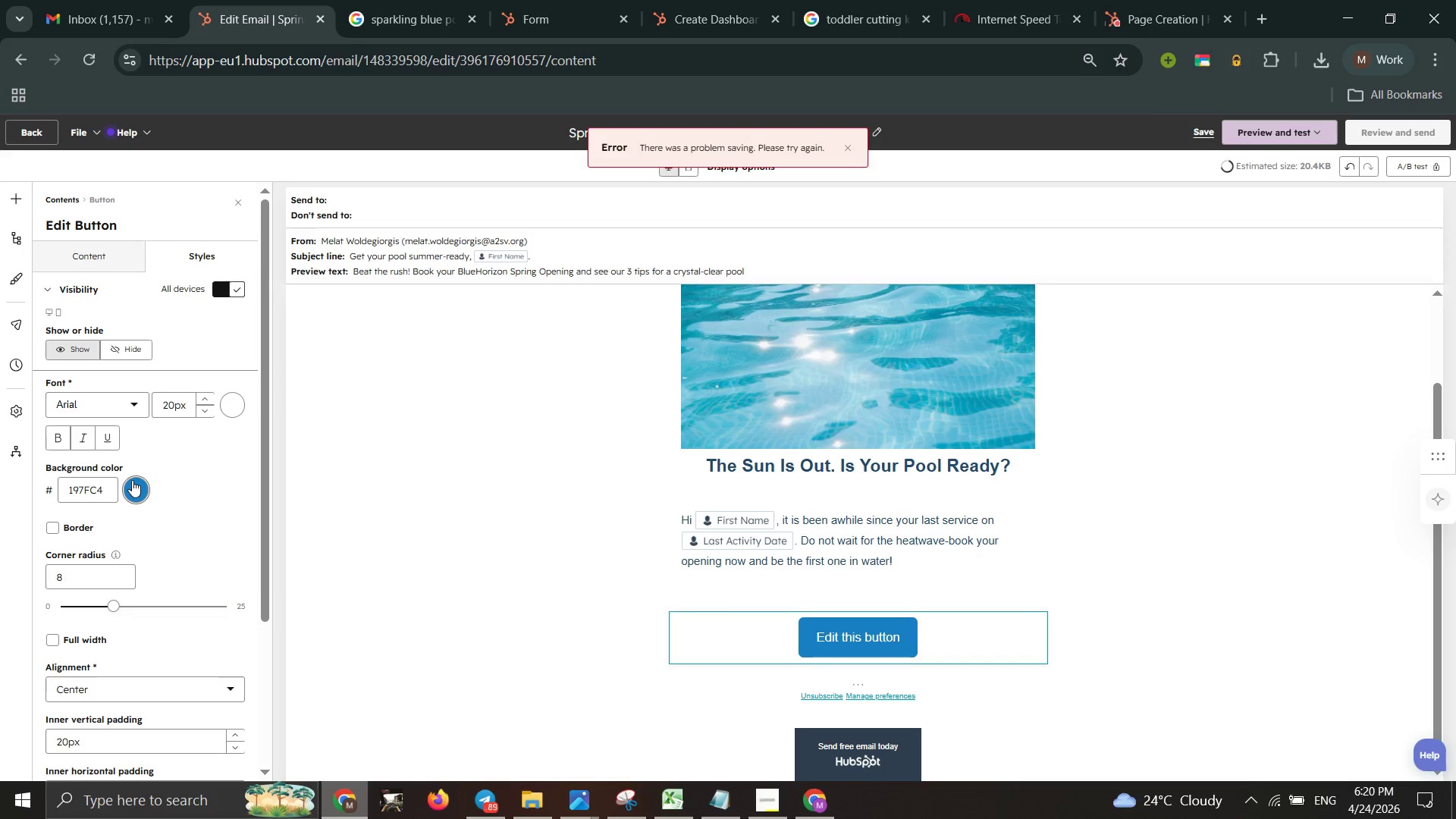 
double_click([102, 242])
 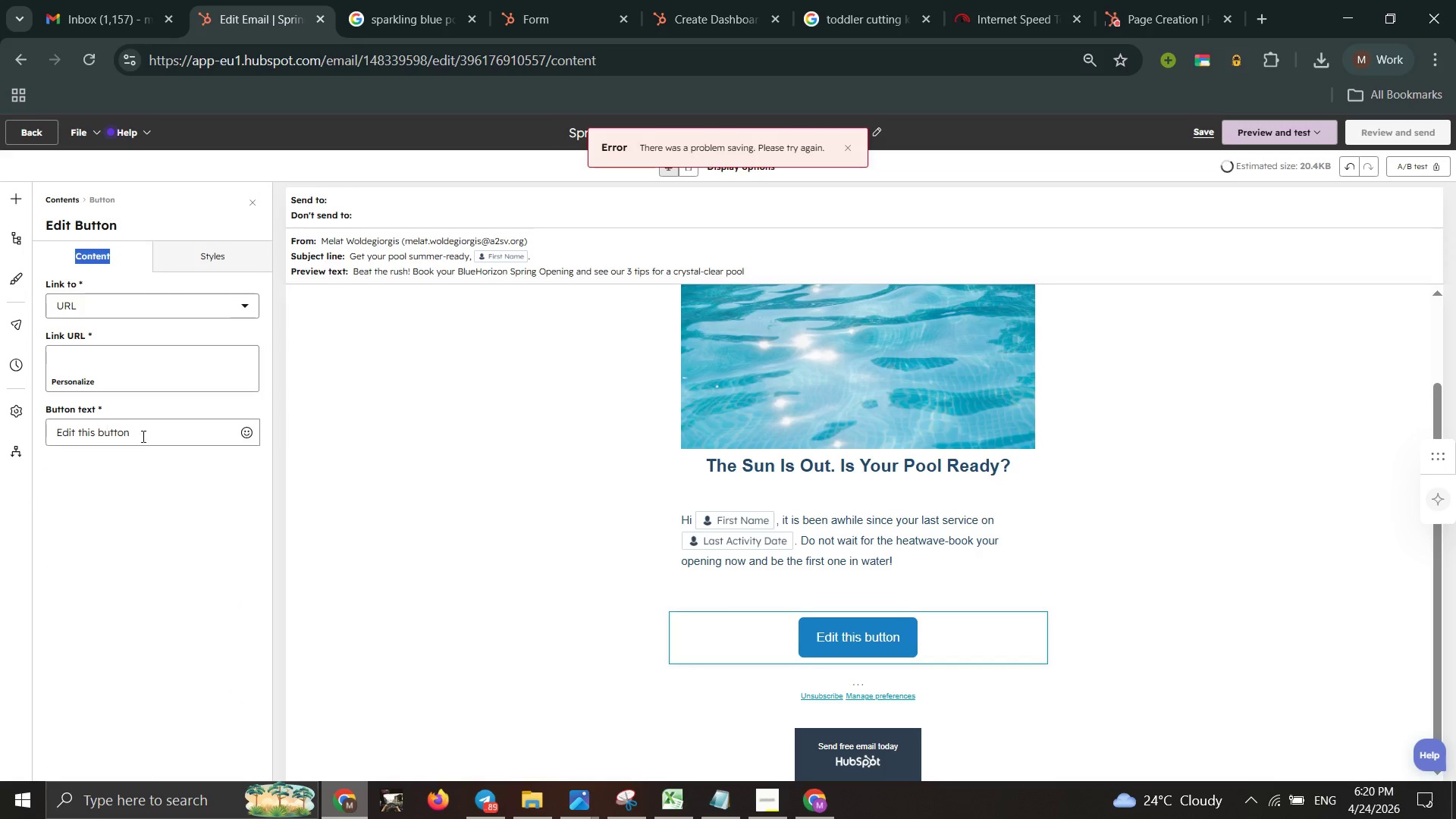 
left_click_drag(start_coordinate=[148, 436], to_coordinate=[0, 446])
 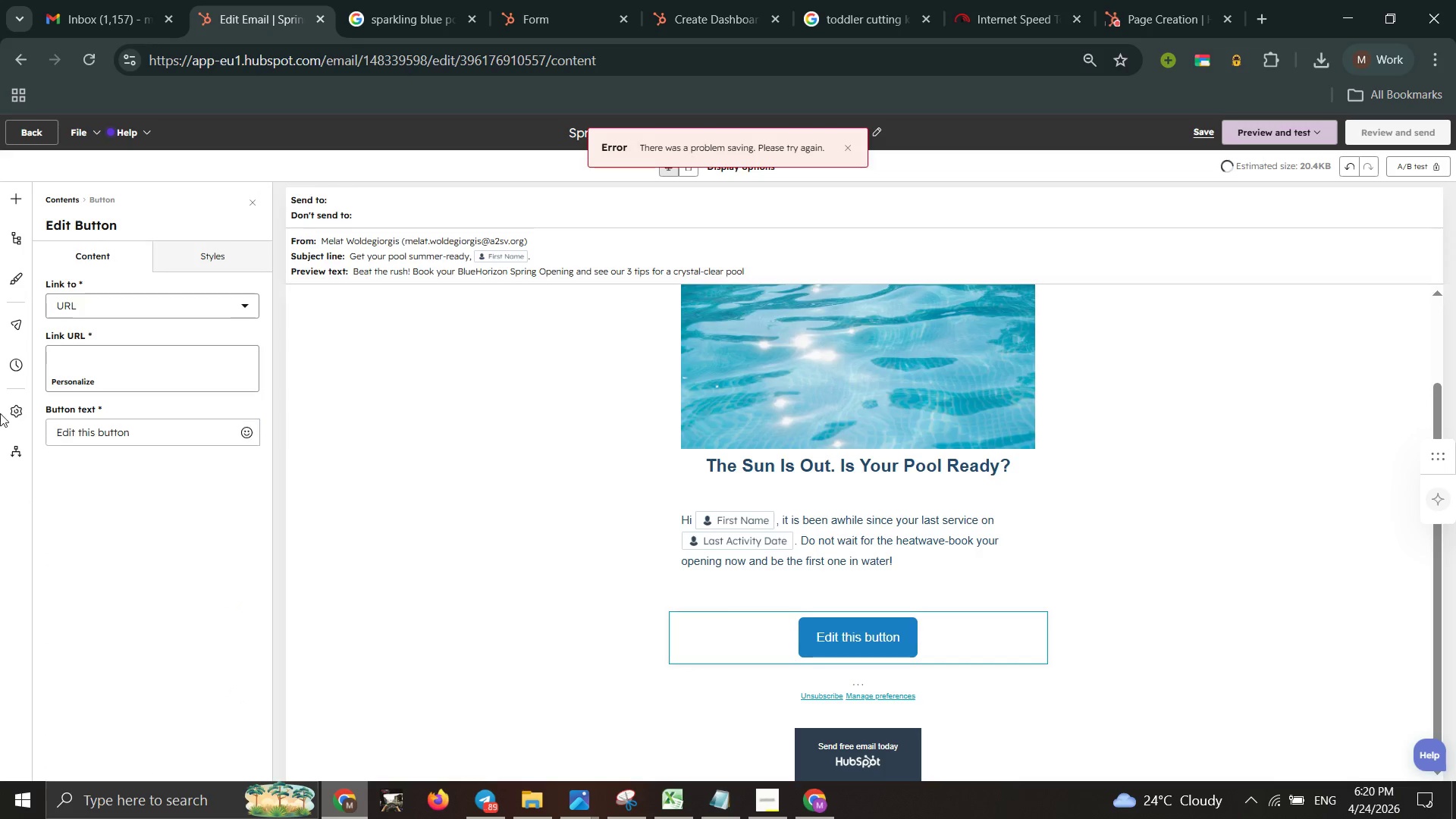 
double_click([0, 446])
 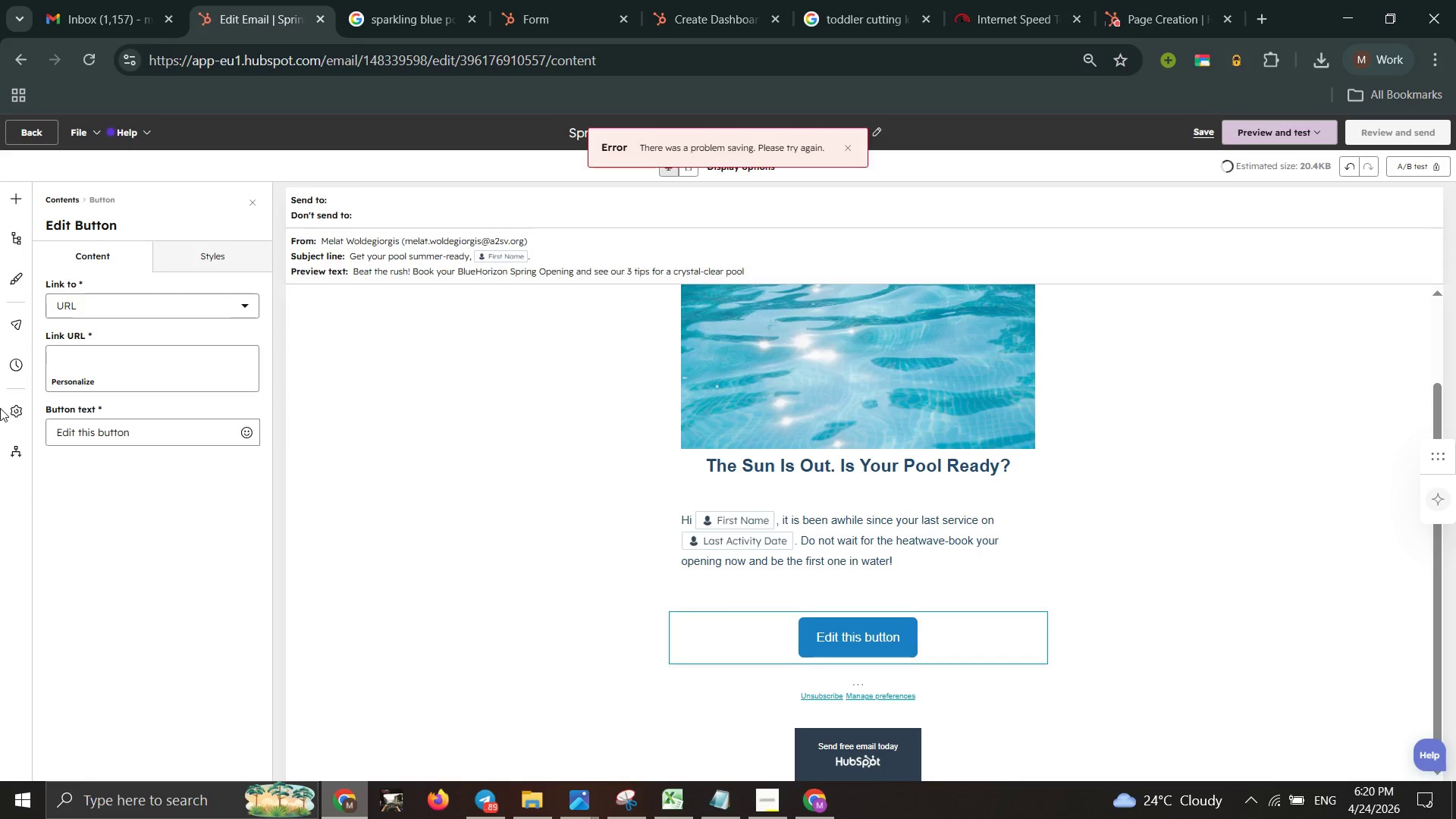 
type(Book)
 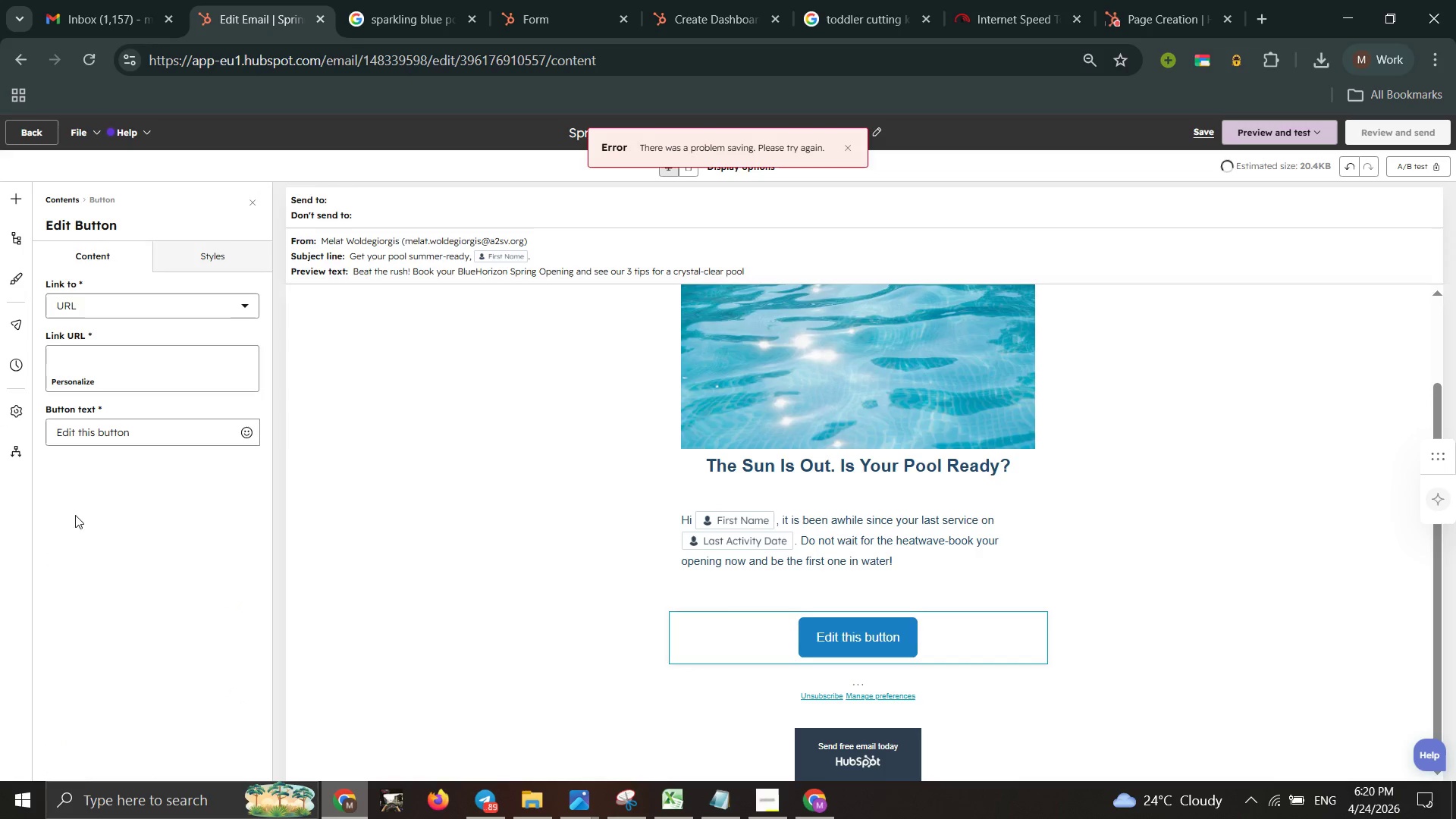 
left_click([169, 441])
 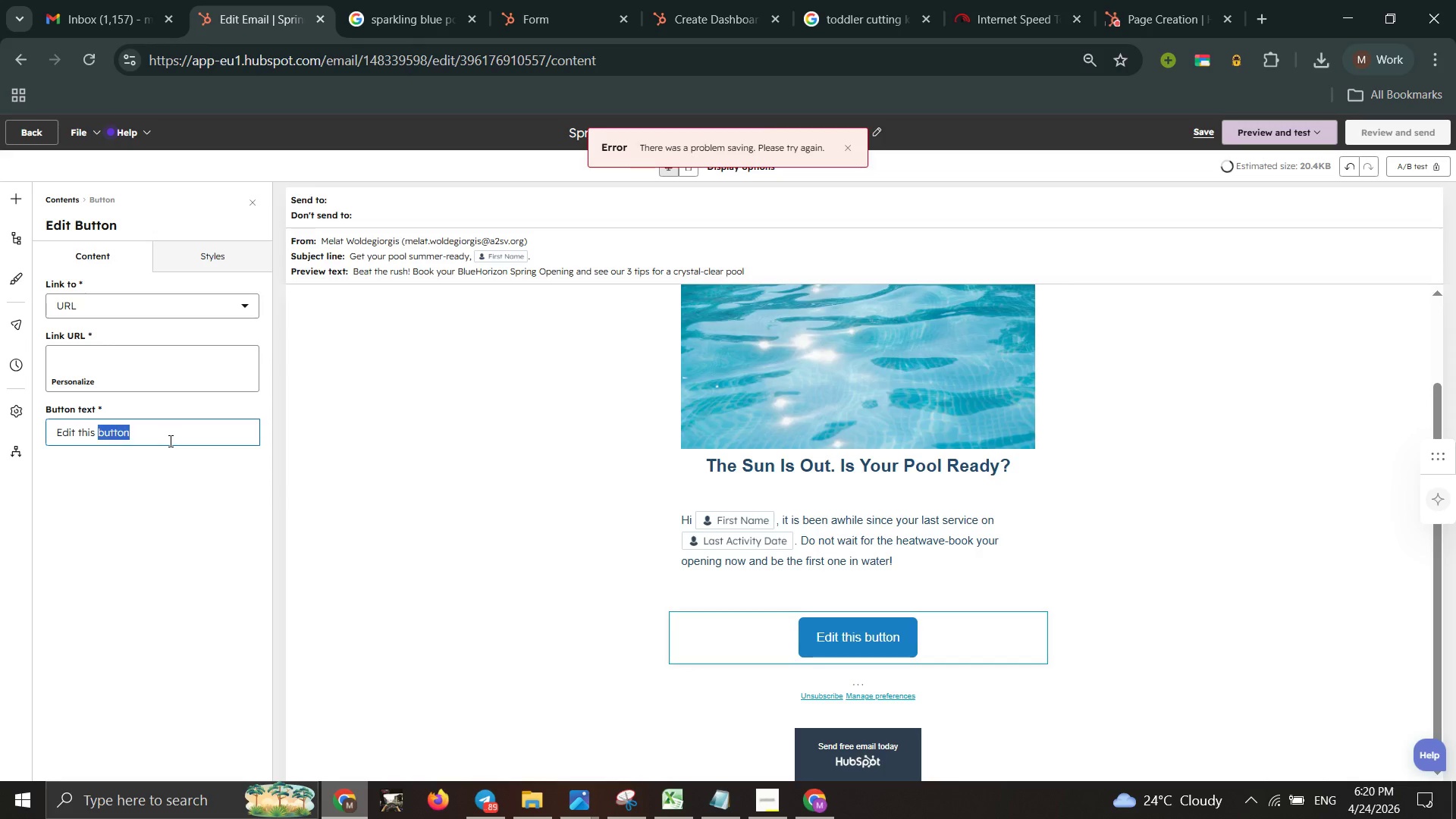 
left_click_drag(start_coordinate=[169, 441], to_coordinate=[46, 439])
 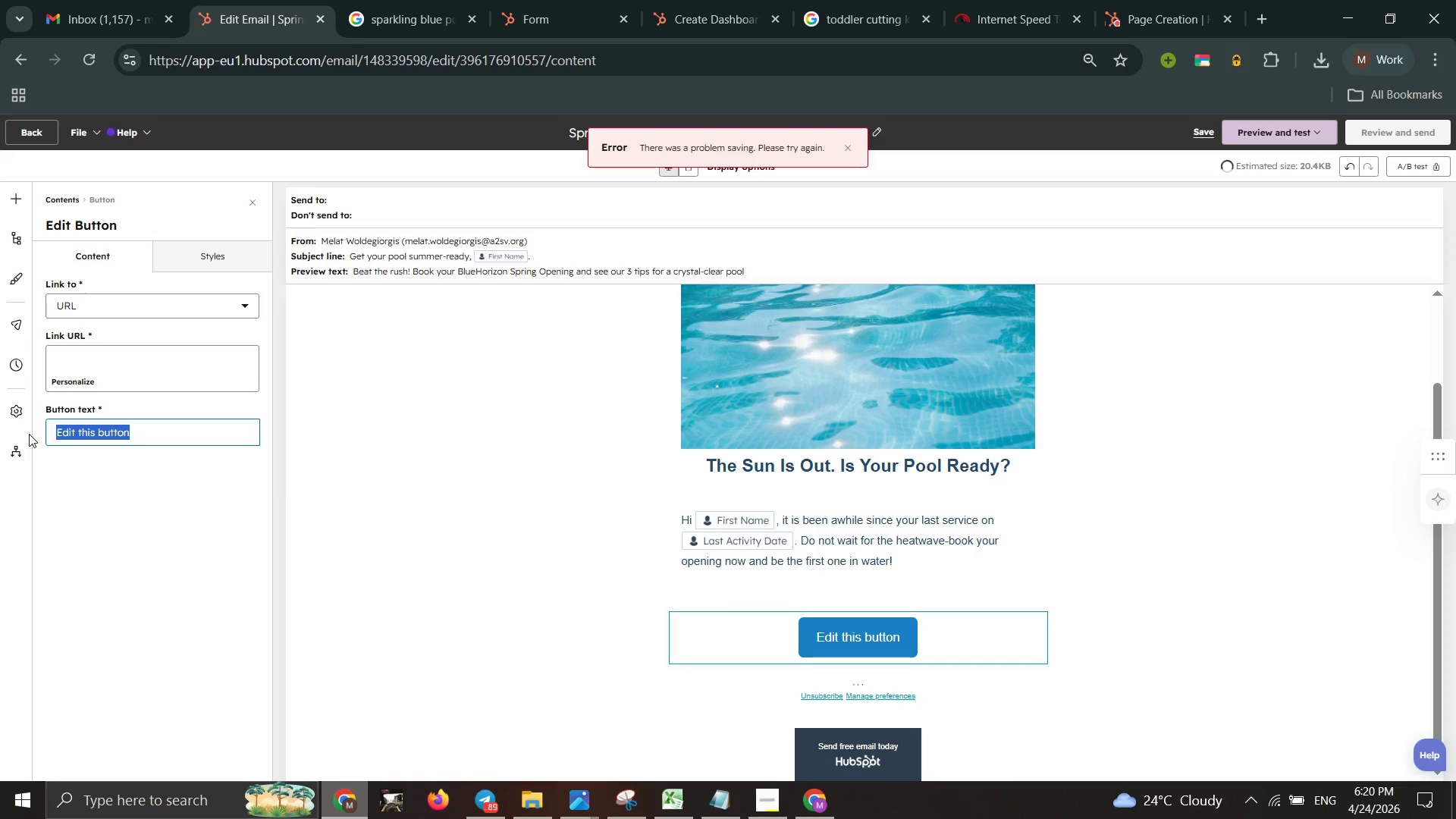 
type(Book Your OBOOK YOUR OPENING NOW)
 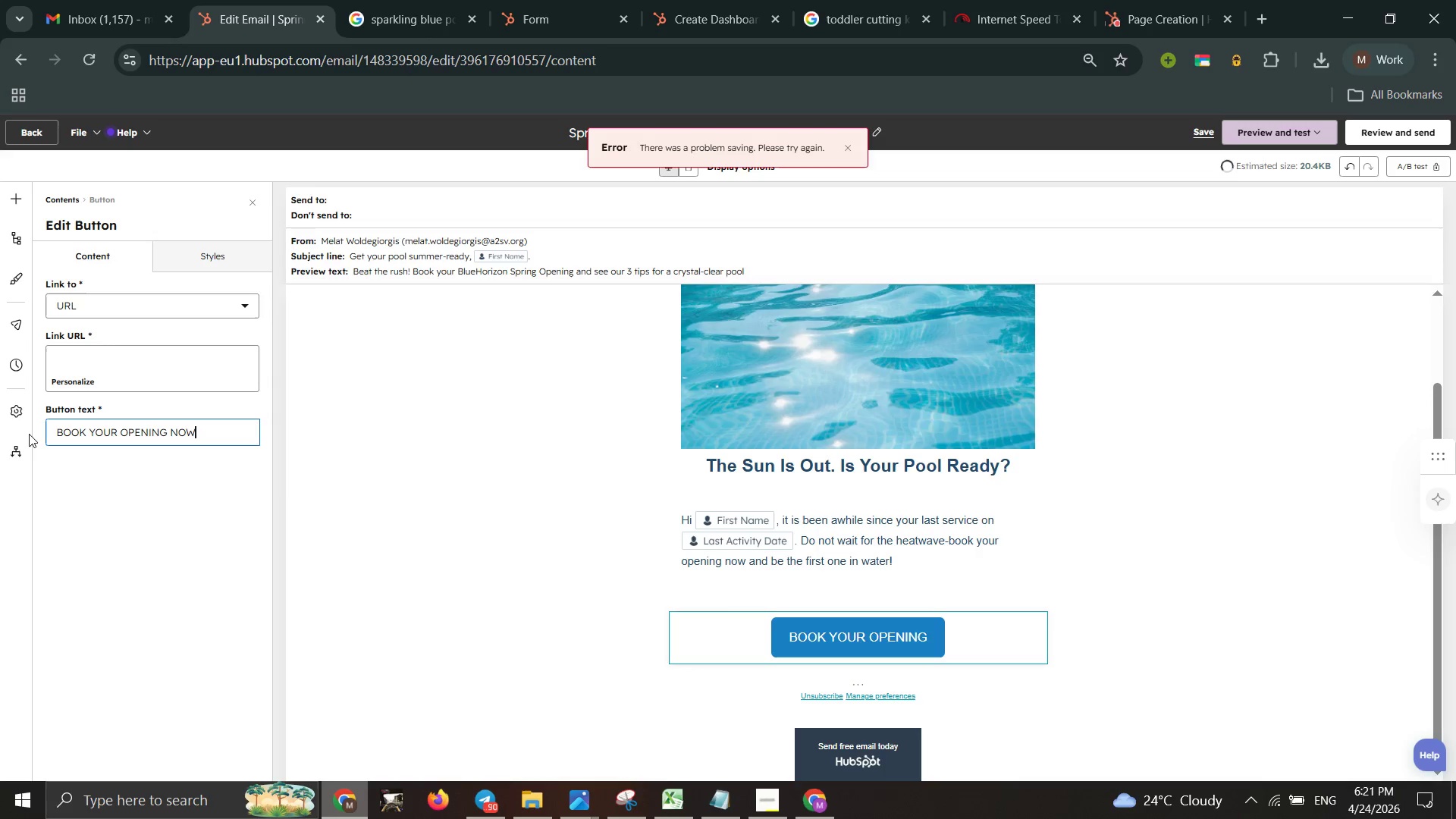 
hold_key(key=Backspace, duration=1.22)
 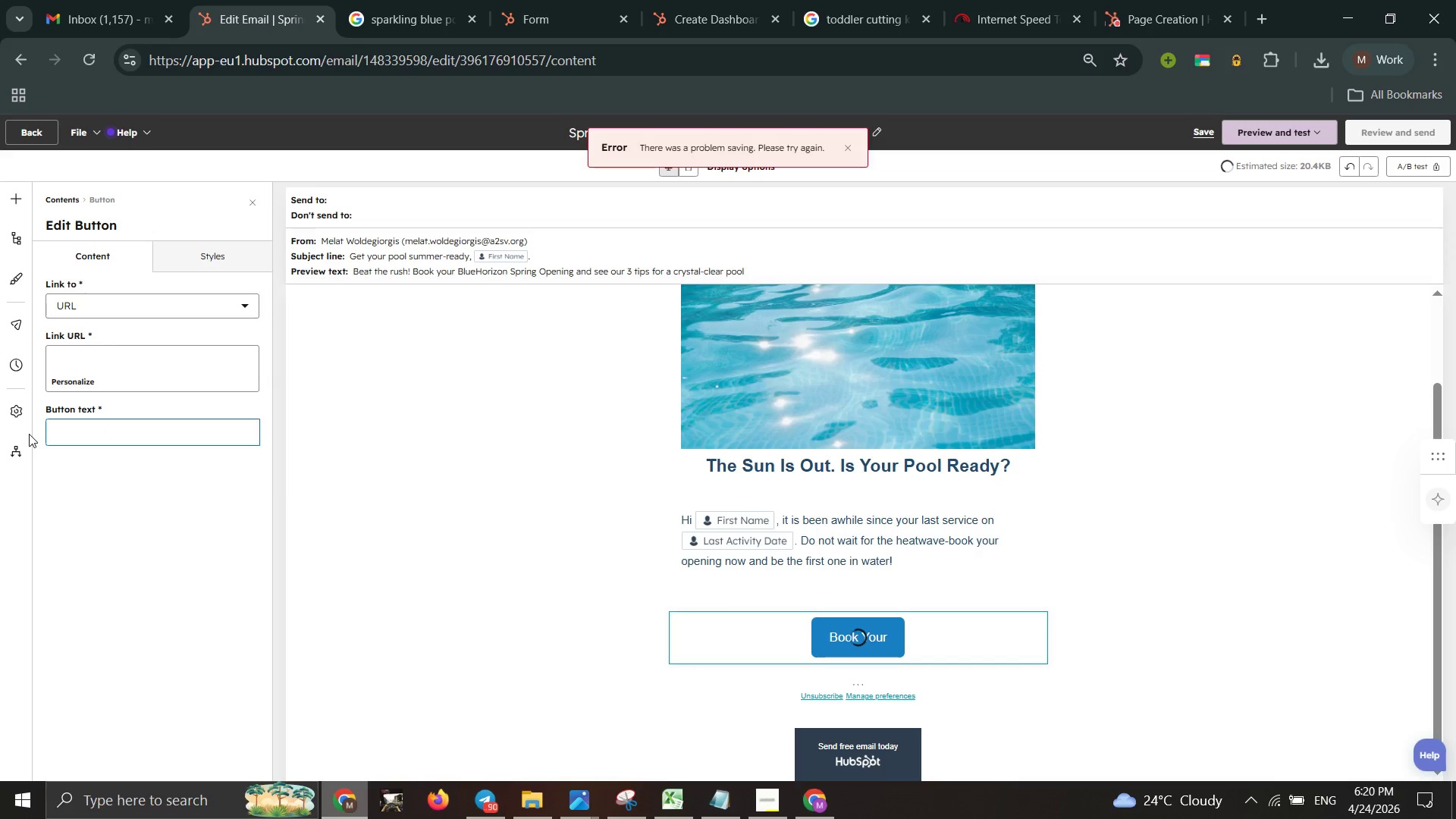 
left_click([763, 817])